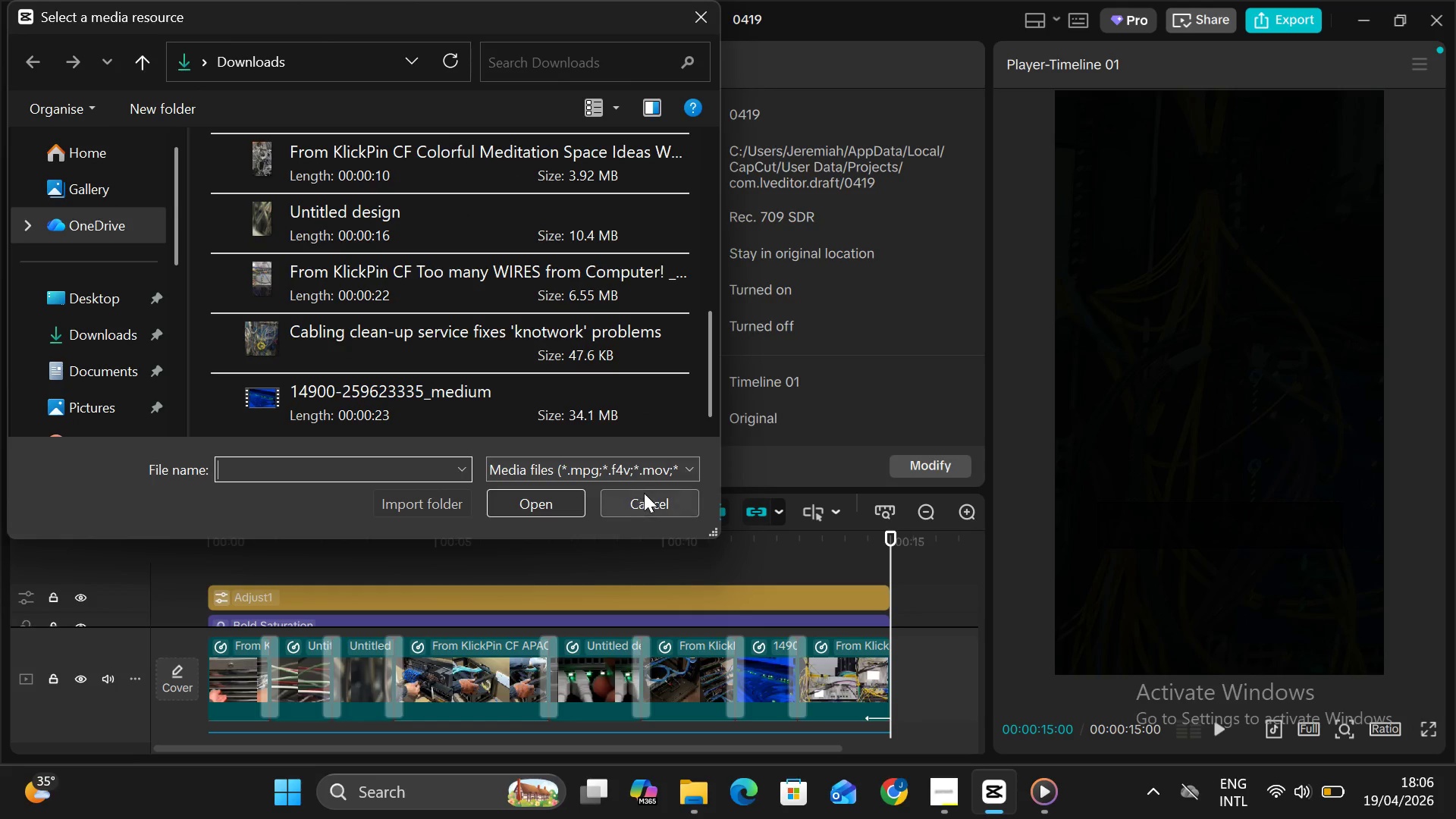 
left_click([654, 507])
 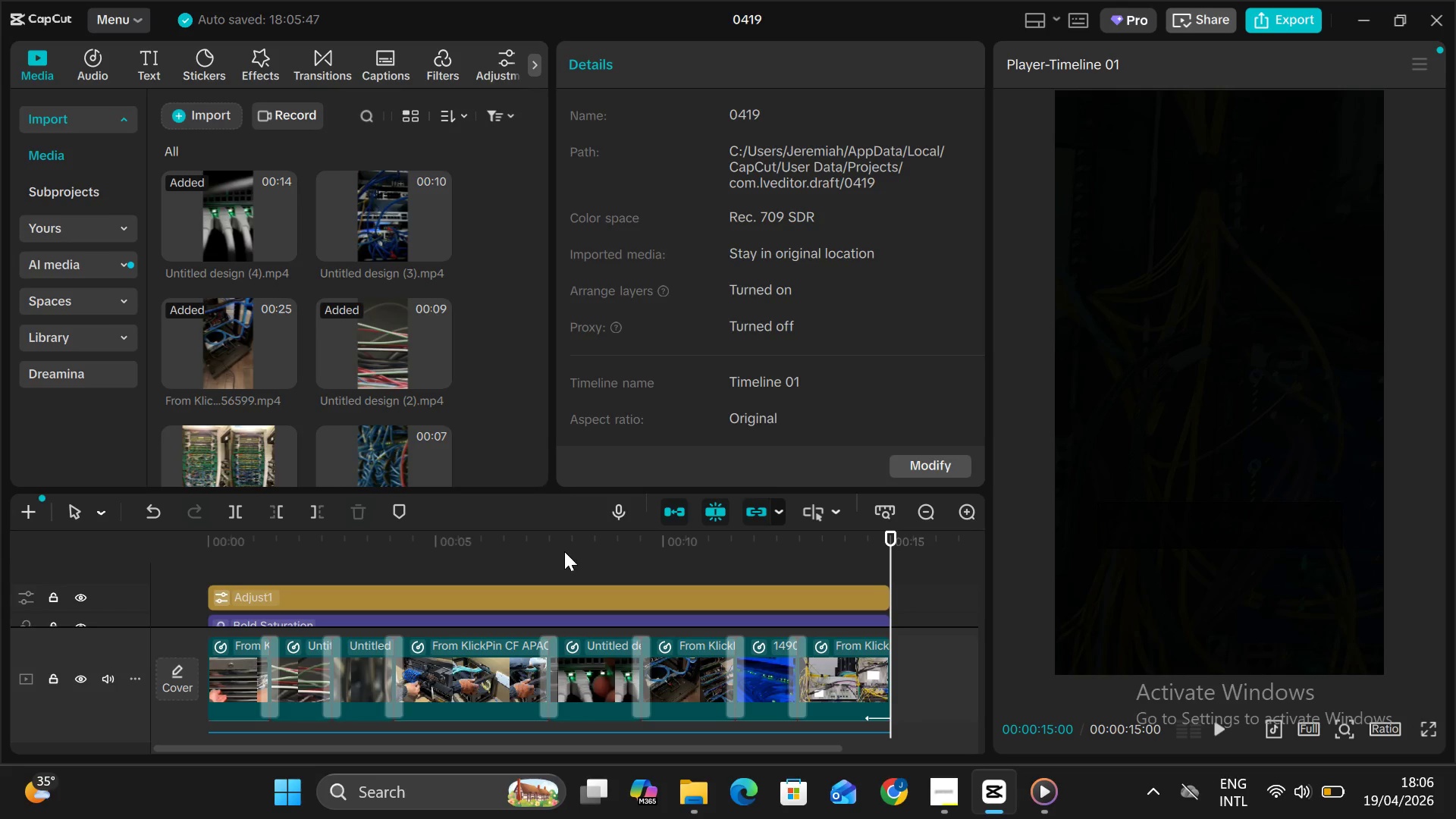 
left_click([406, 548])
 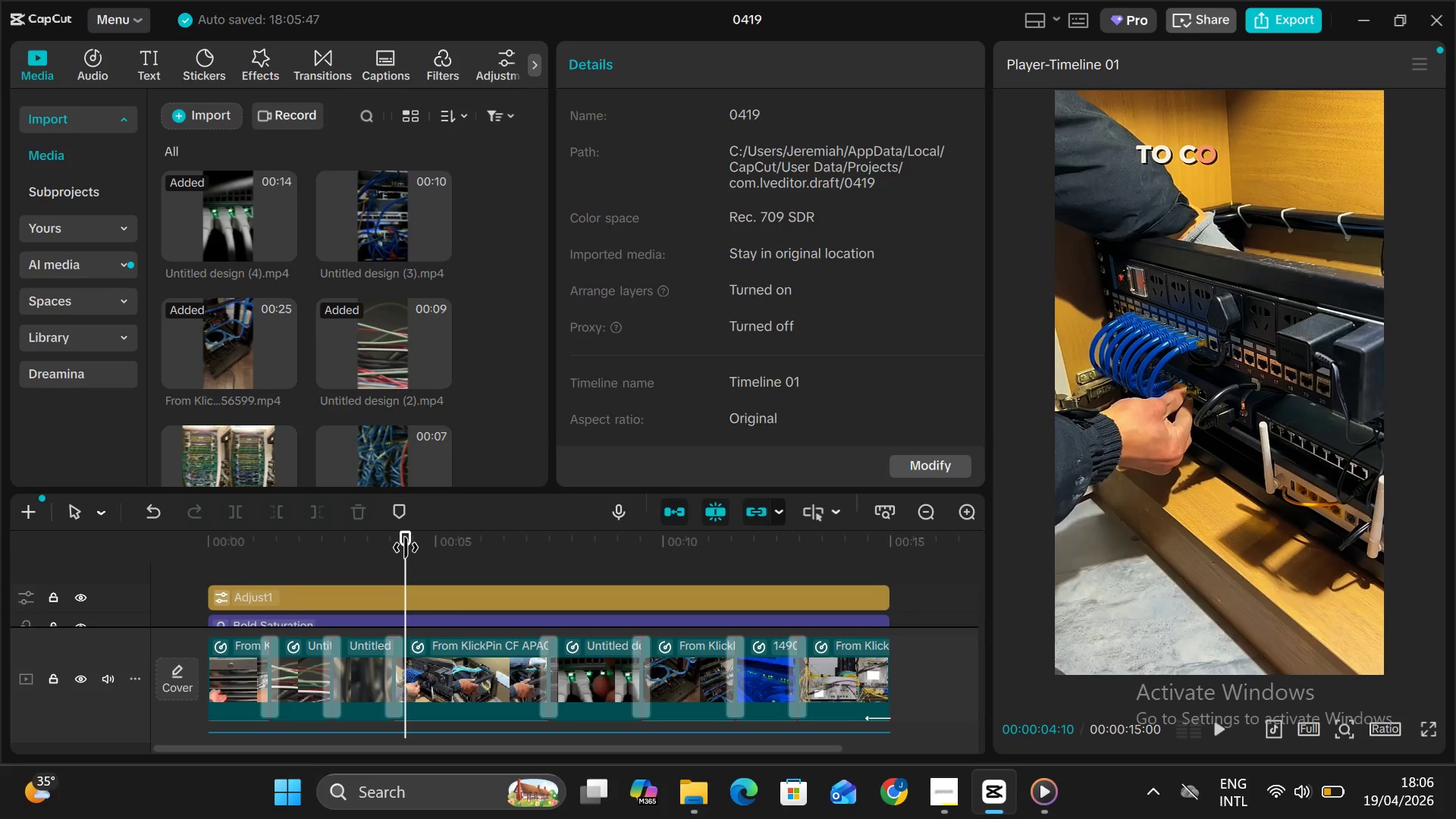 
left_click_drag(start_coordinate=[406, 548], to_coordinate=[7, 524])
 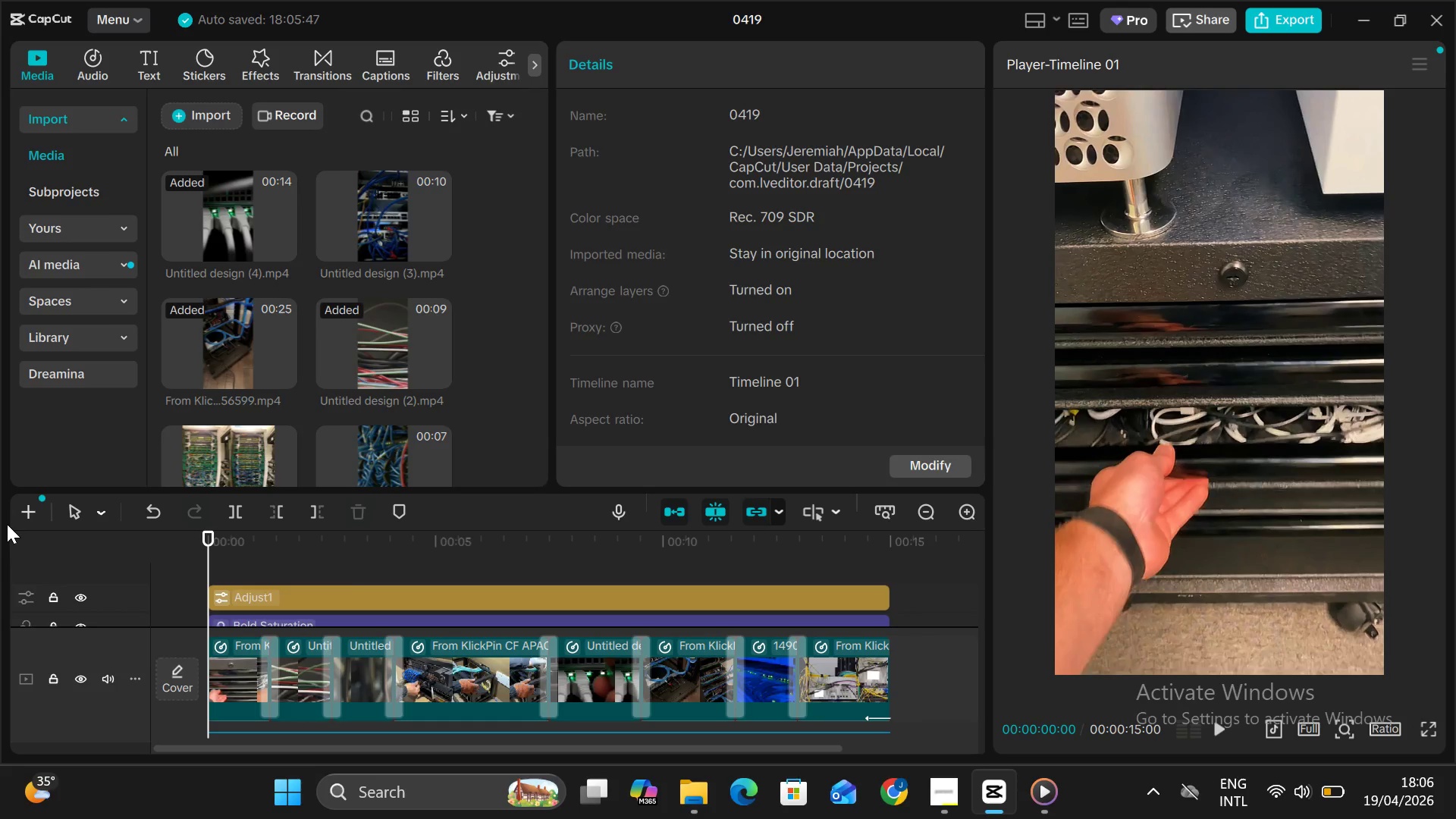 
key(Alt+V)
 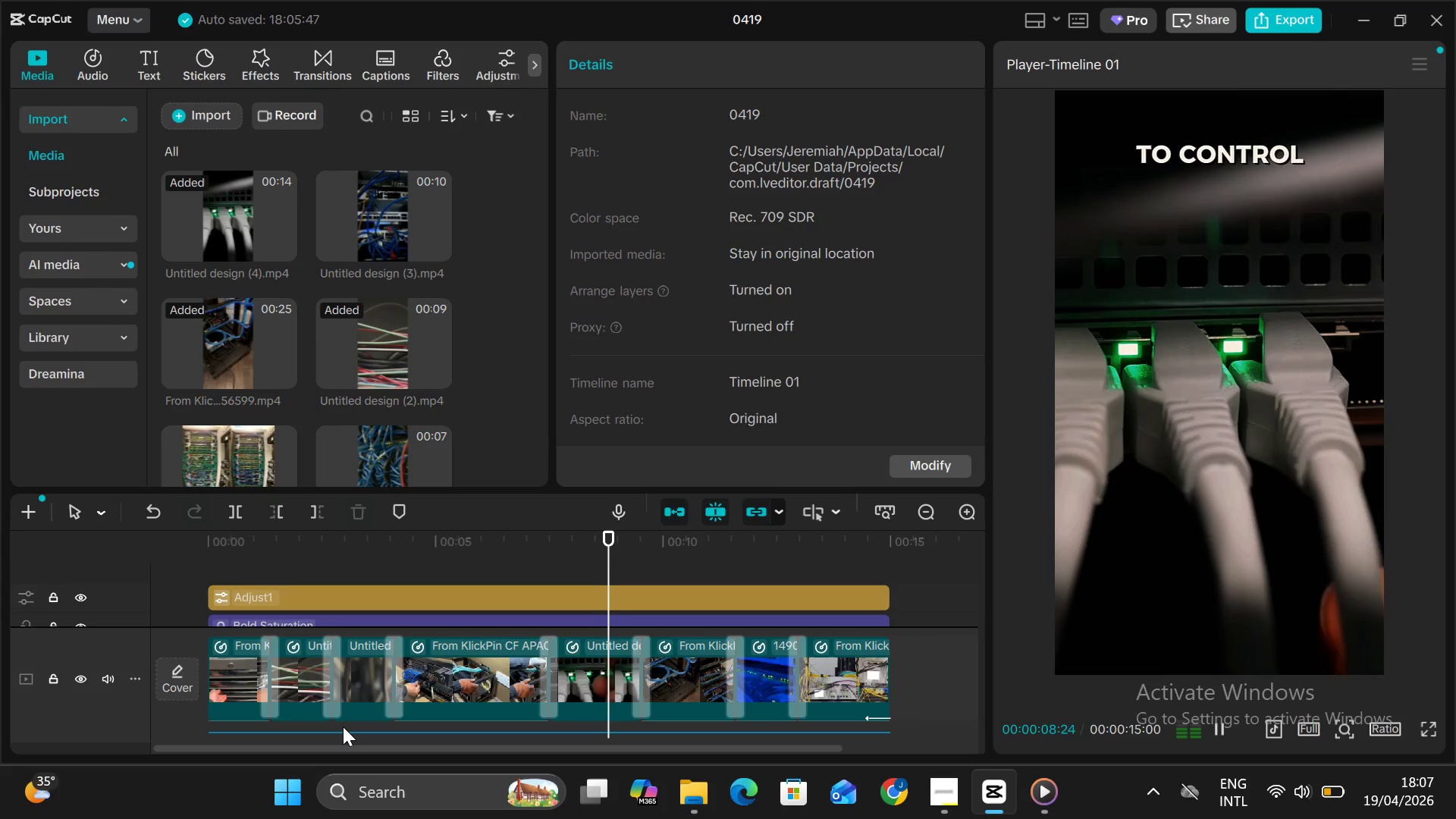 
wait(13.84)
 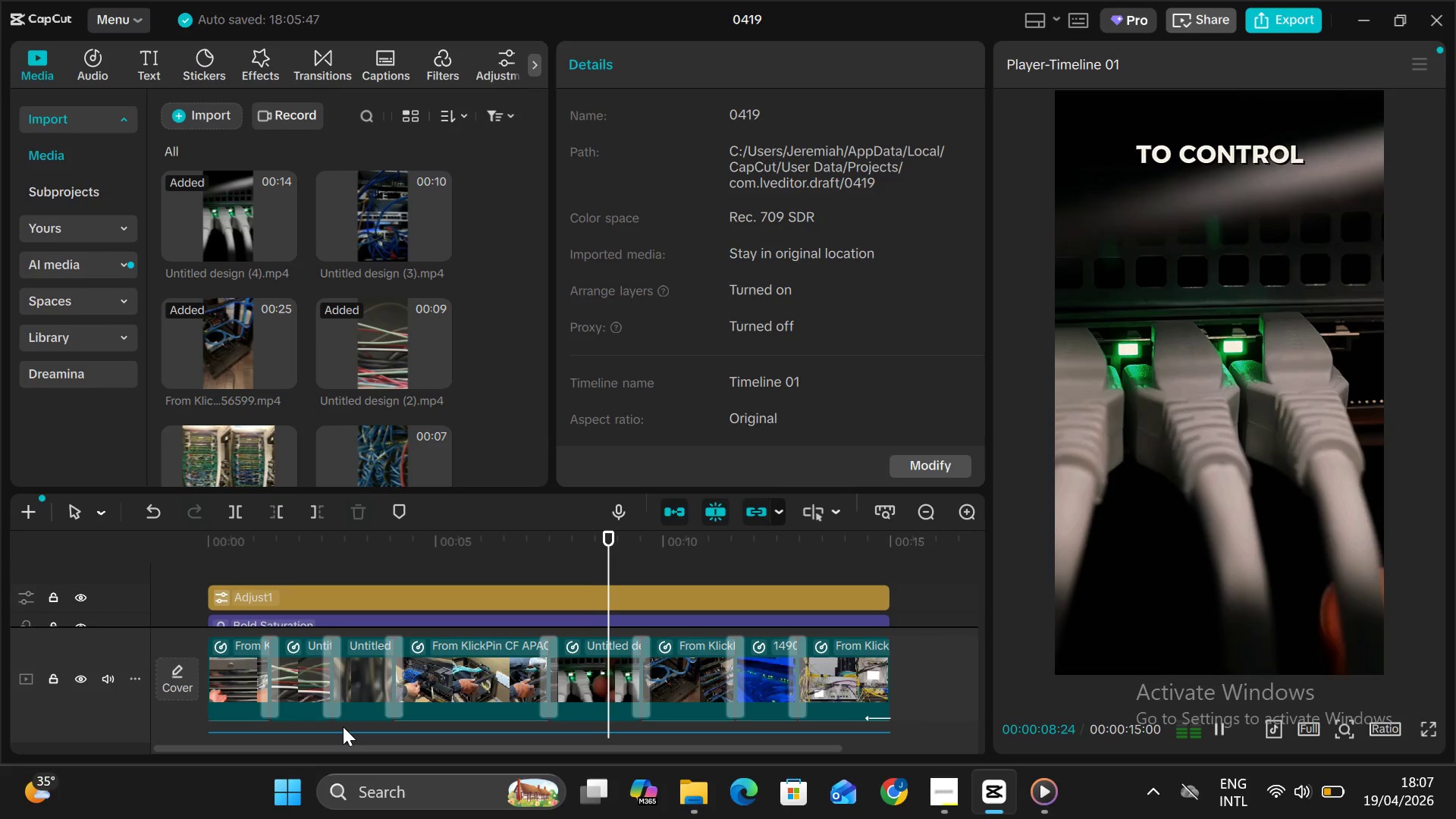 
left_click([632, 552])
 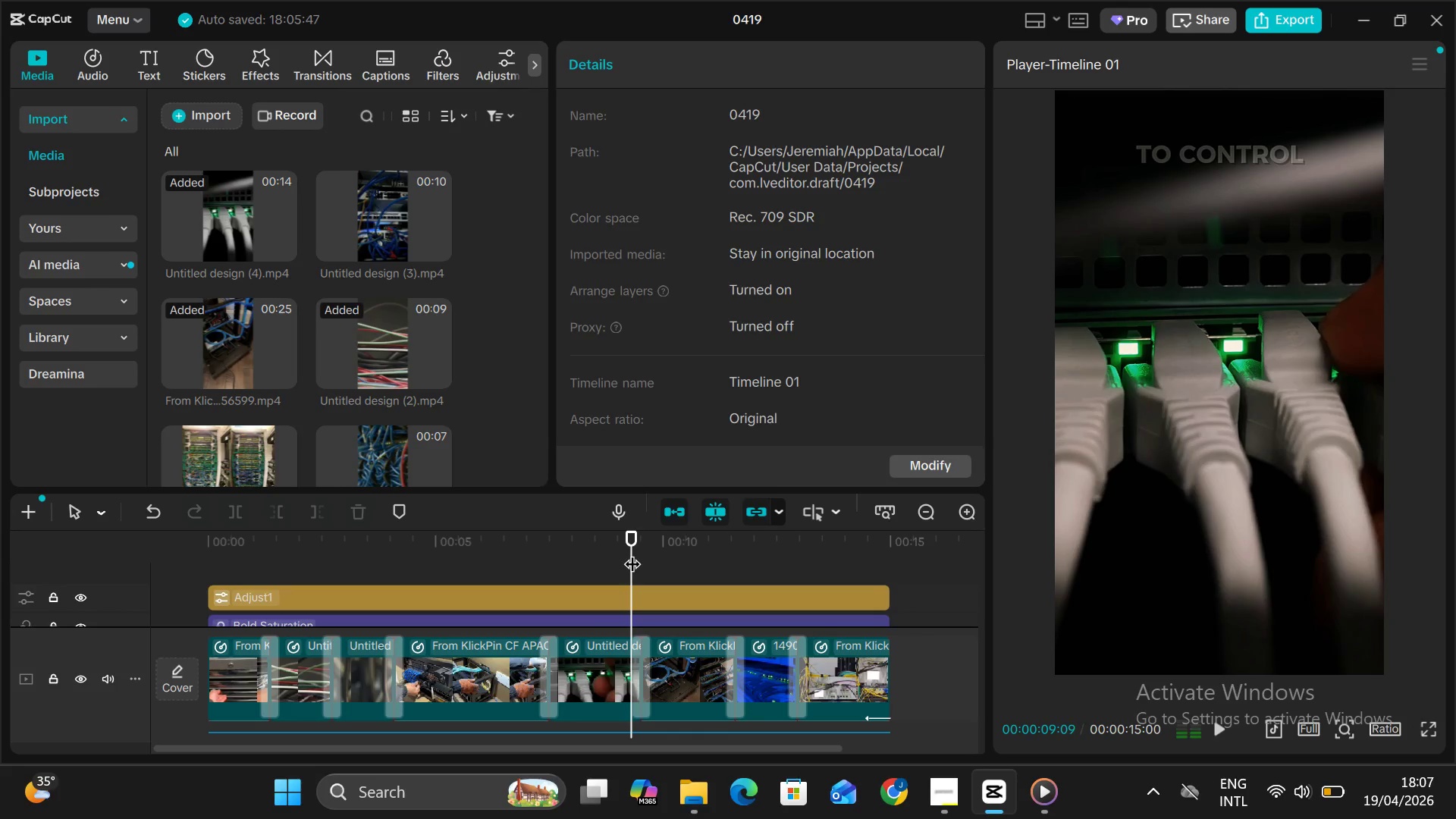 
key(Alt+V)
 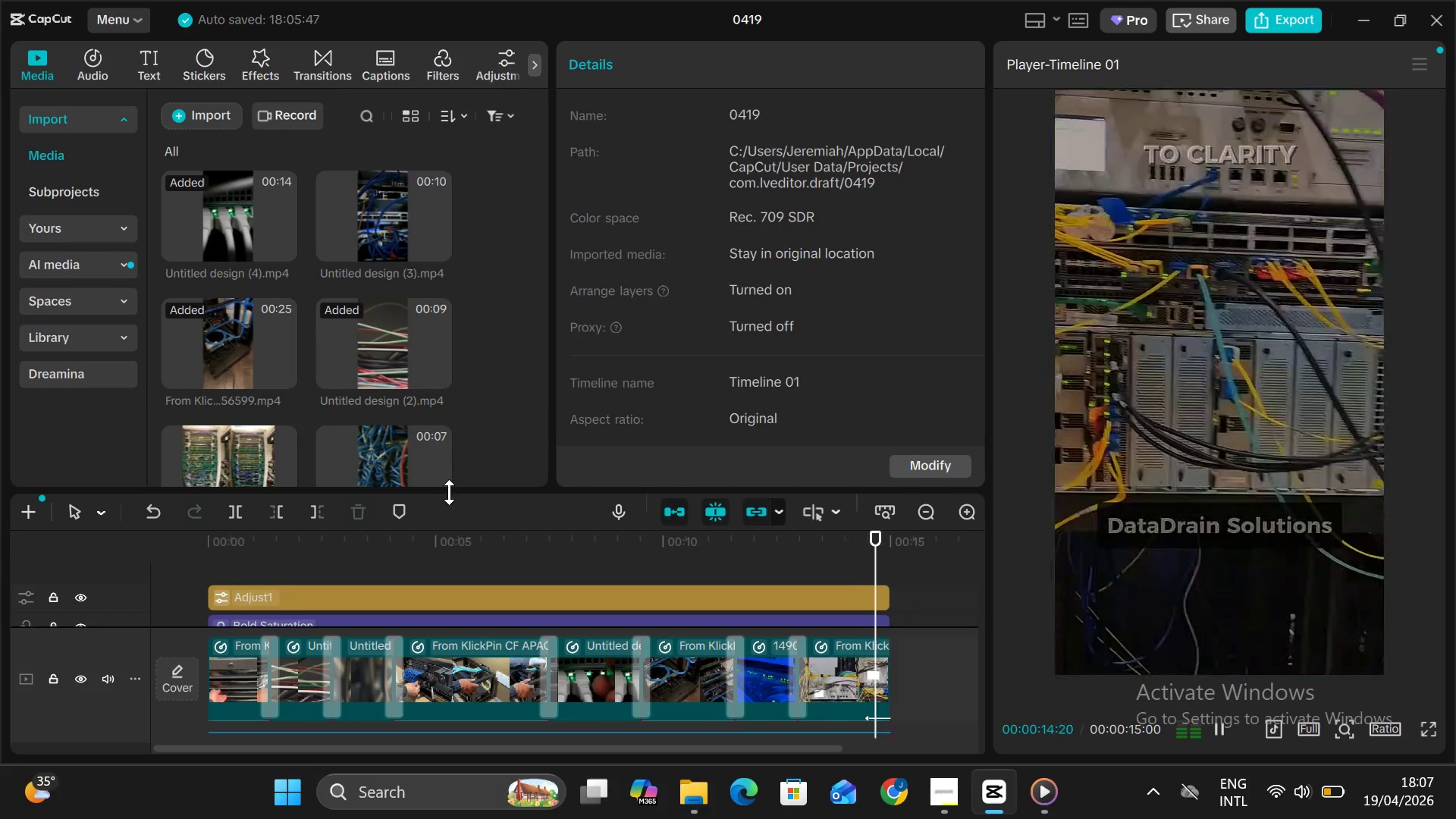 
wait(7.28)
 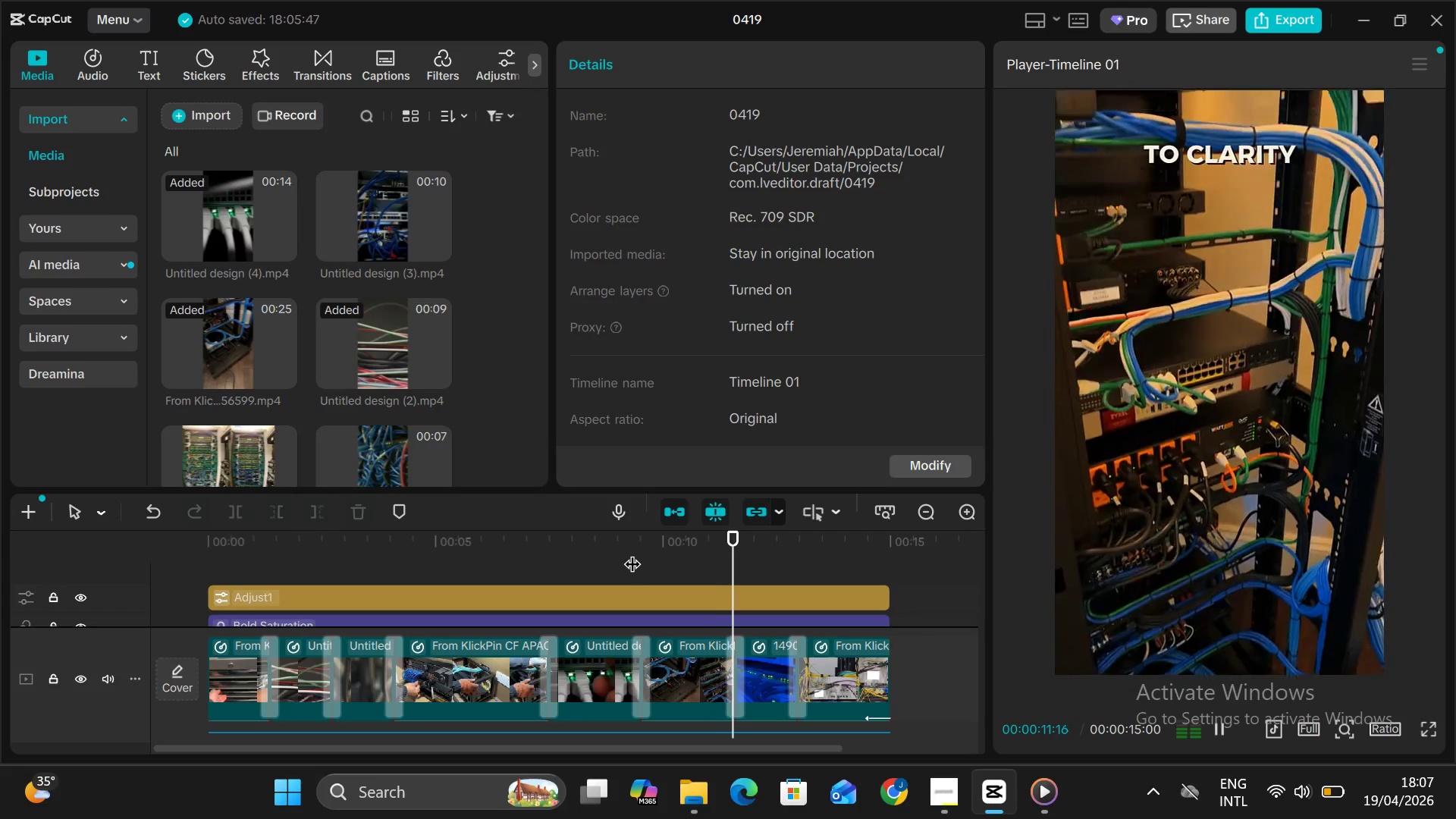 
left_click([364, 222])
 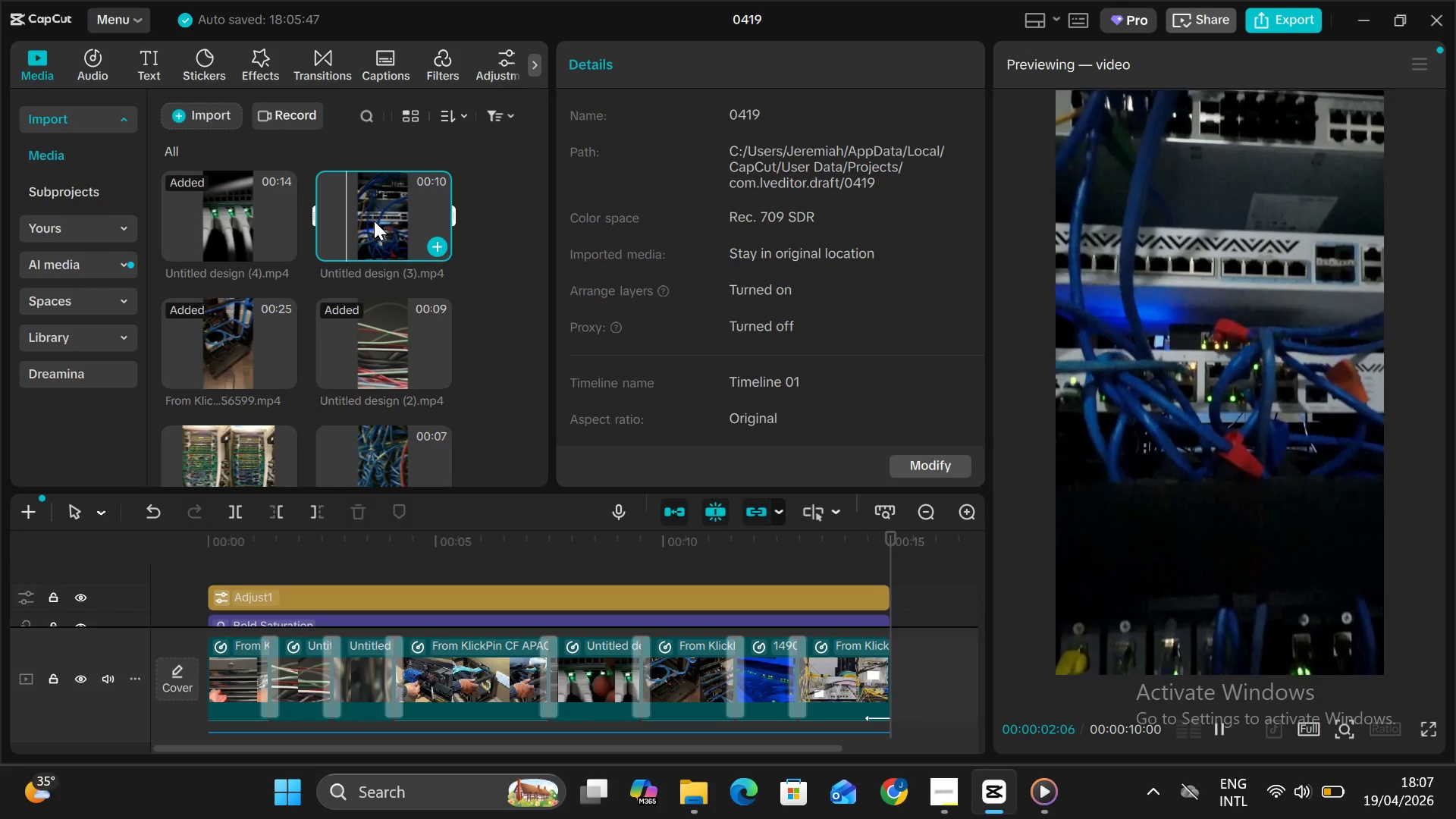 
wait(8.17)
 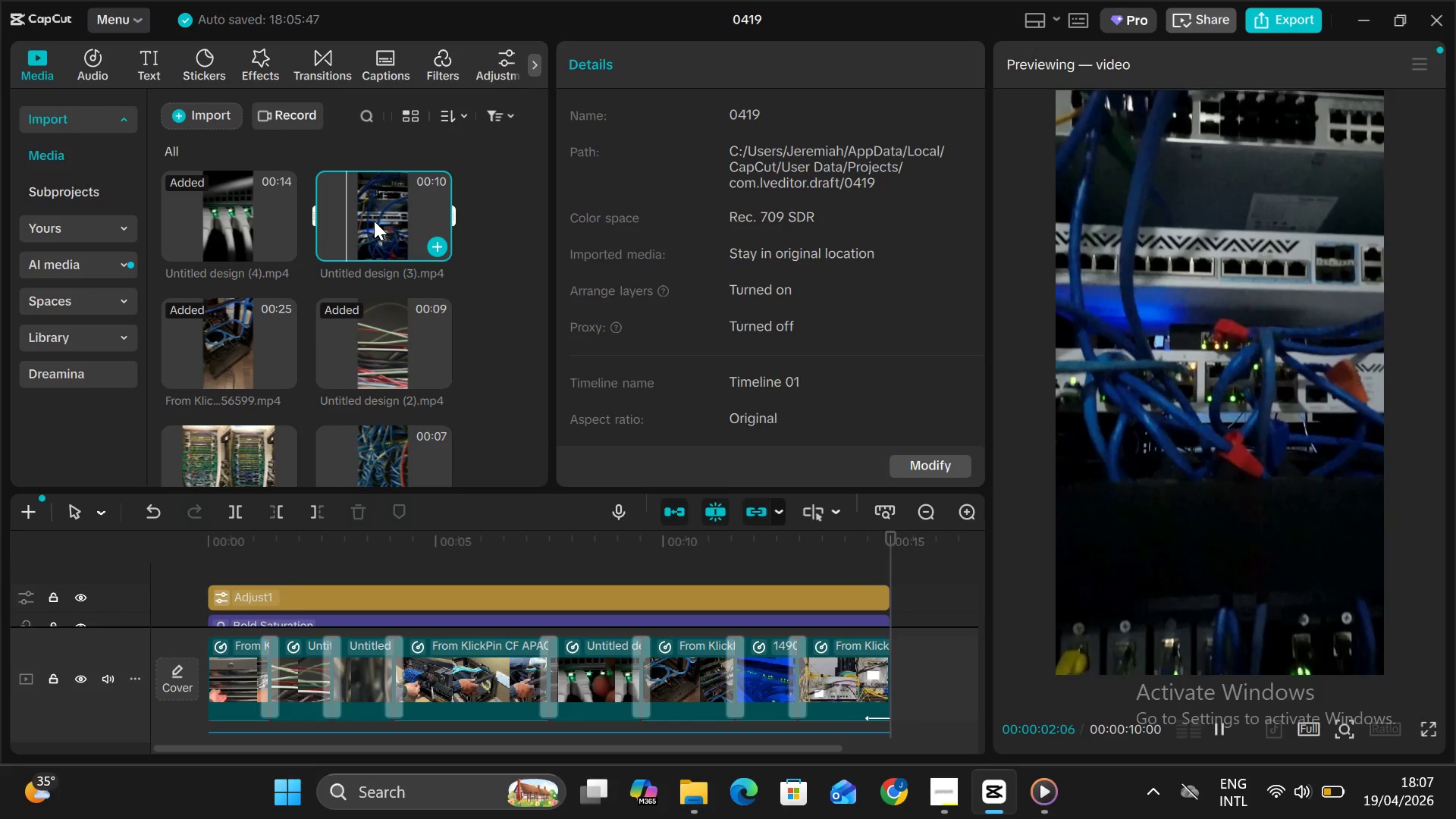 
scroll: coordinate [332, 360], scroll_direction: down, amount: 2.0
 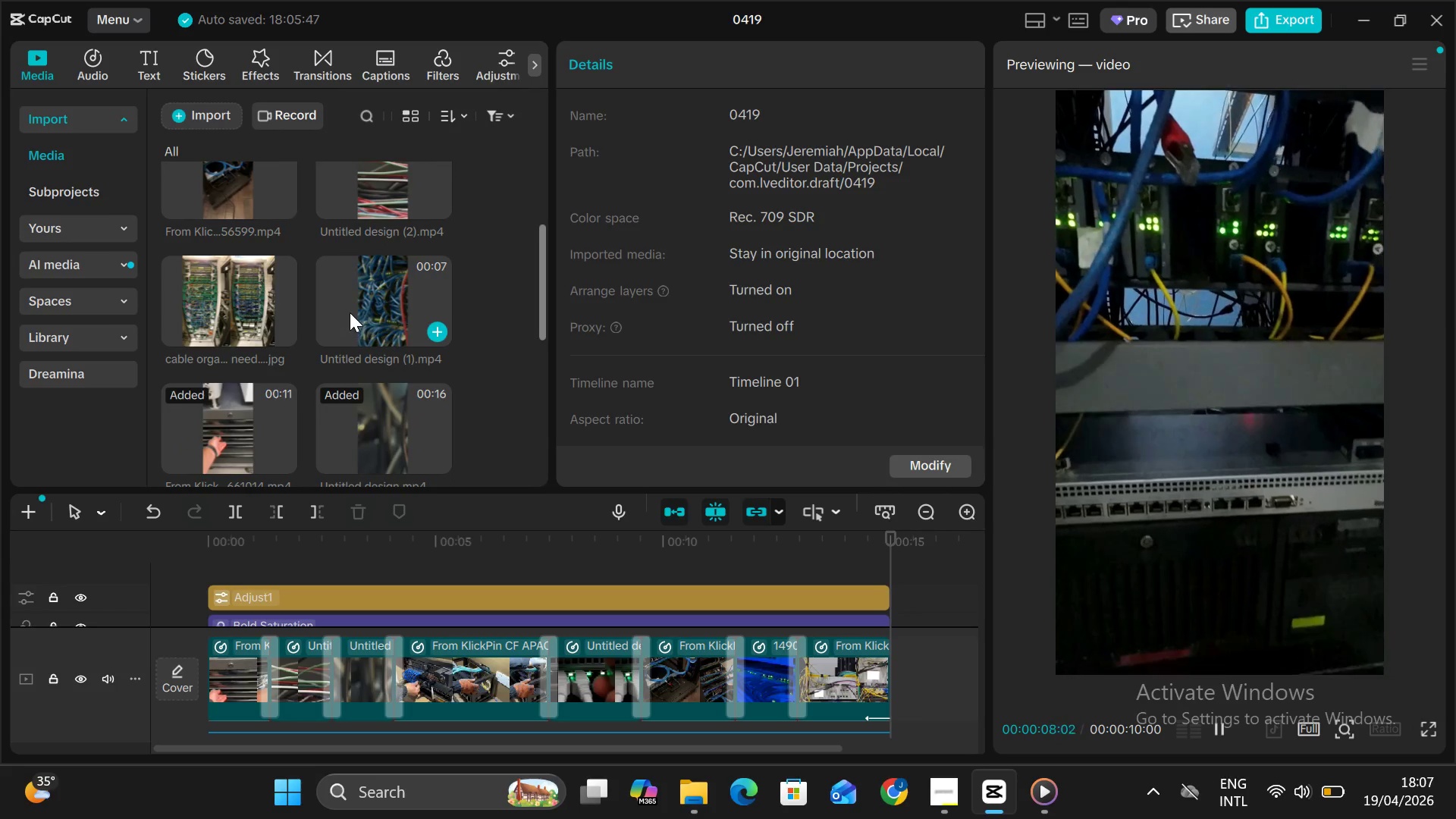 
left_click([350, 312])
 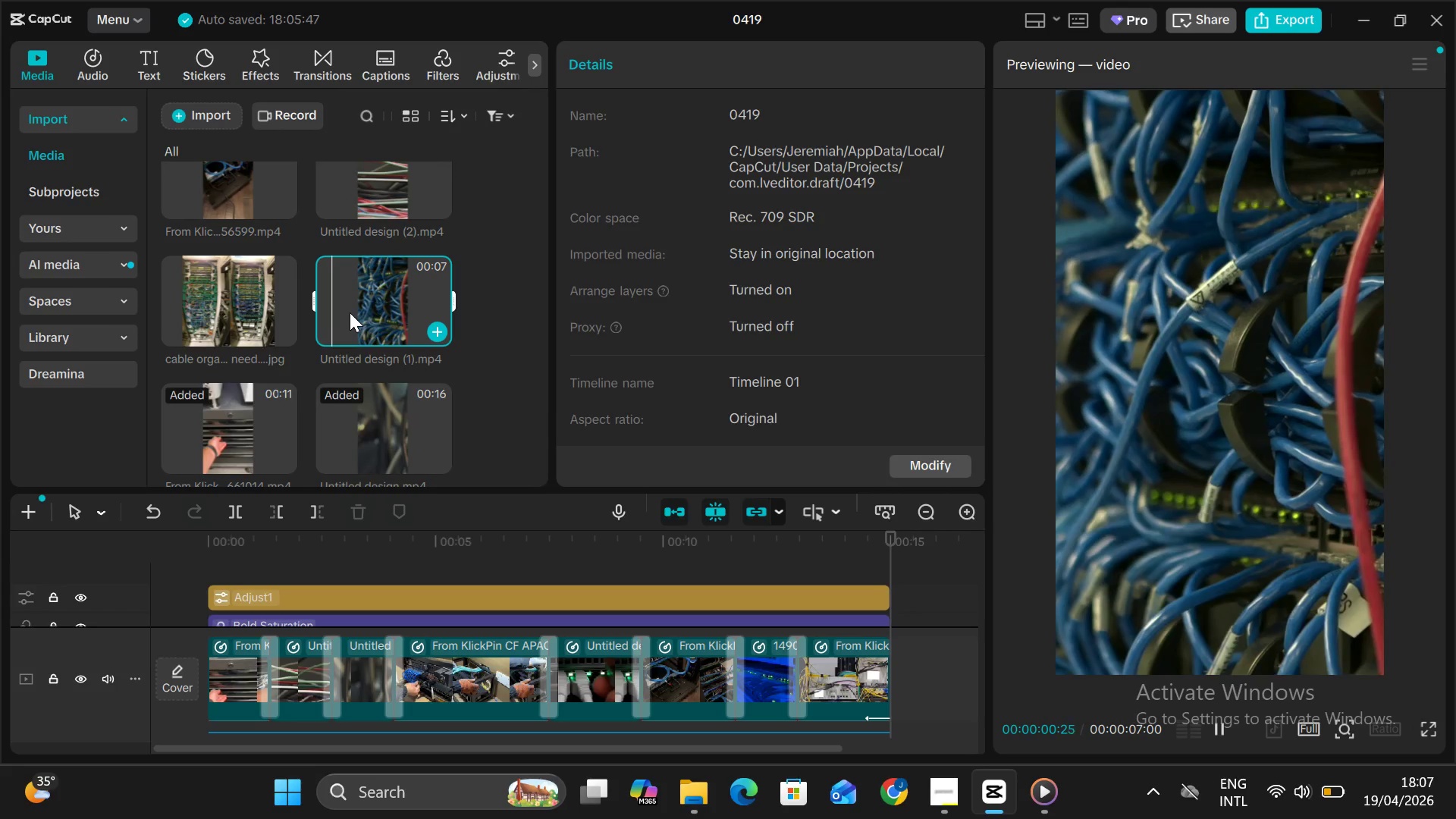 
scroll: coordinate [350, 312], scroll_direction: down, amount: 1.0
 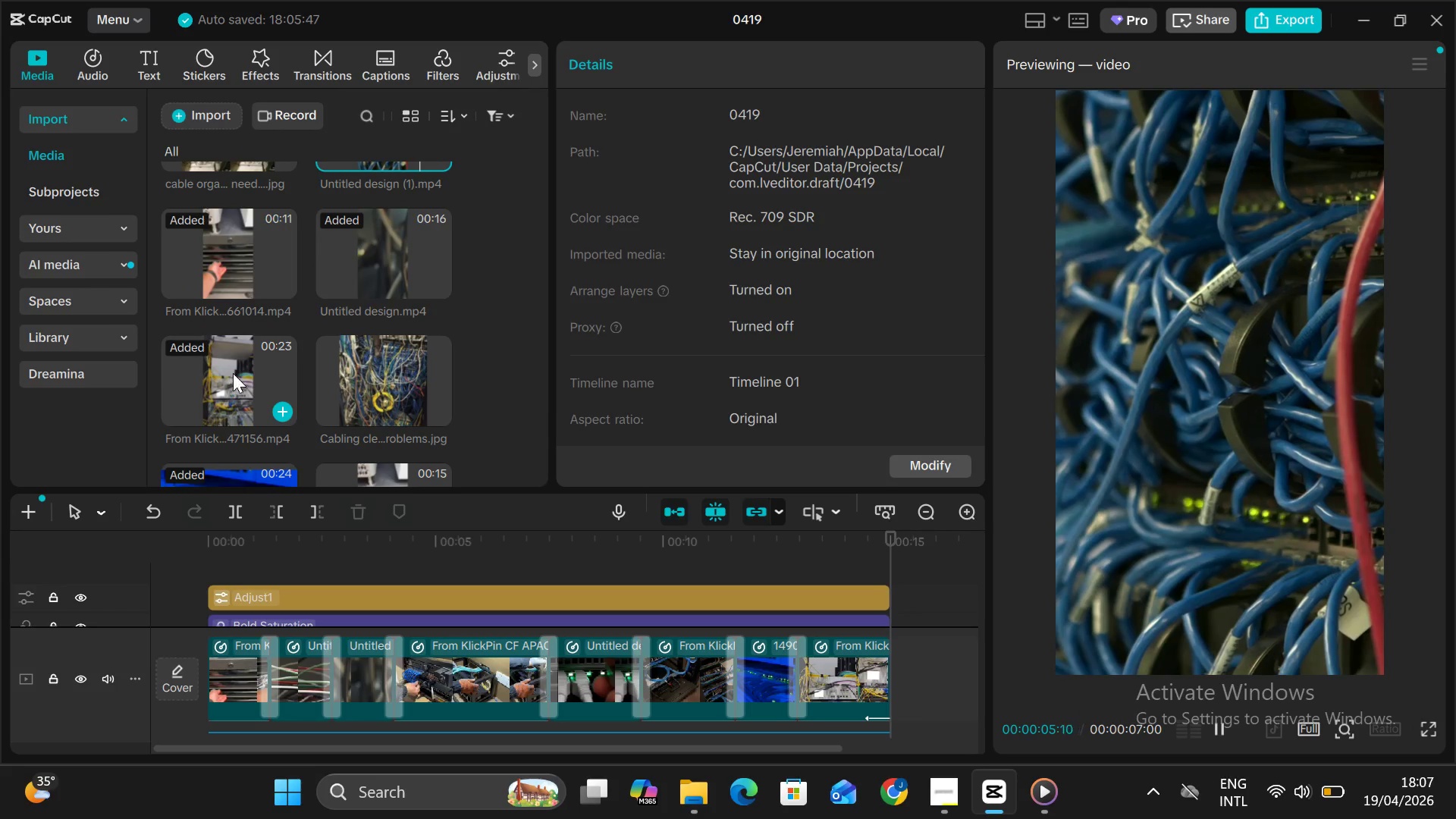 
mouse_move([364, 378])
 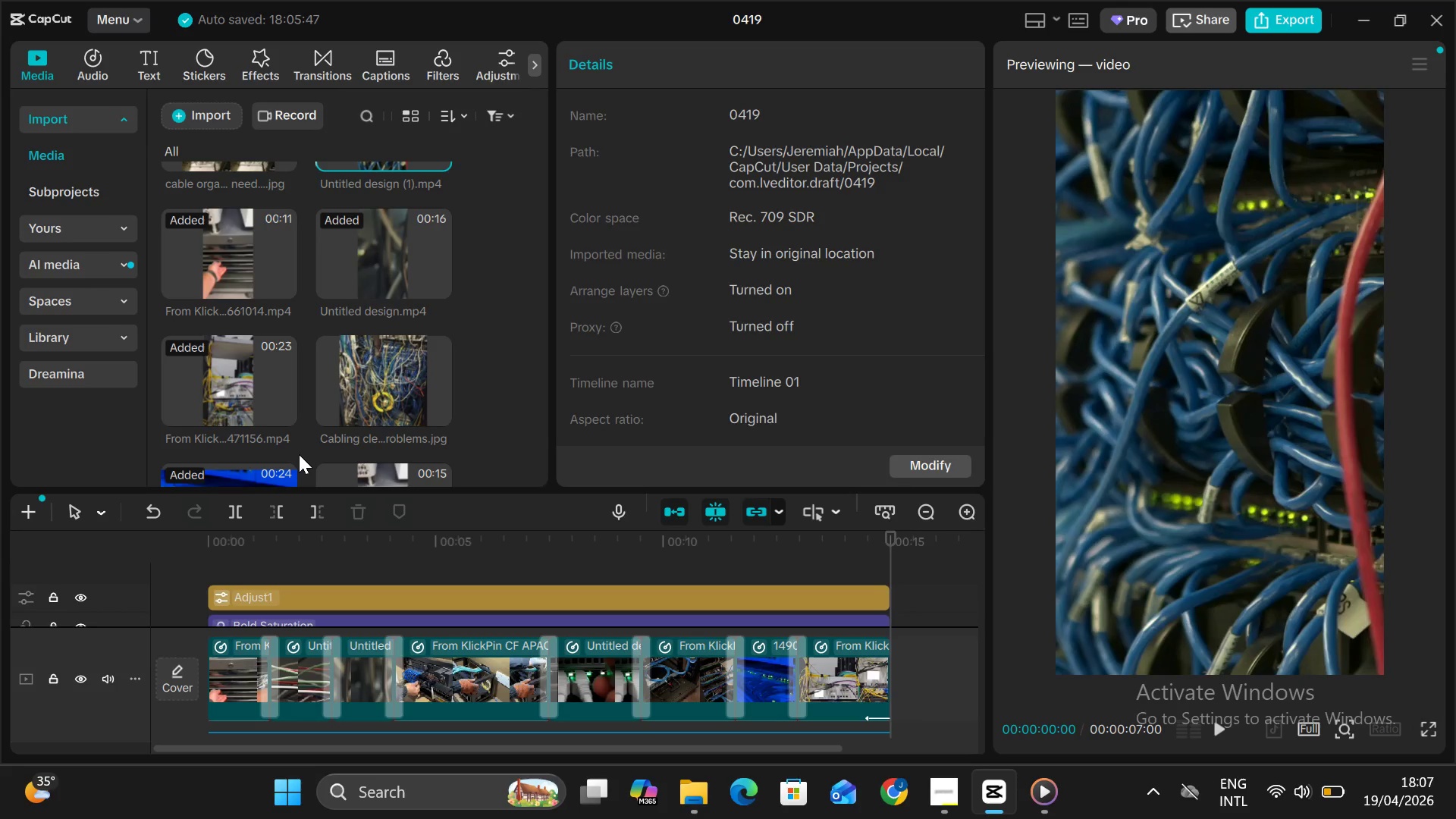 
wait(12.56)
 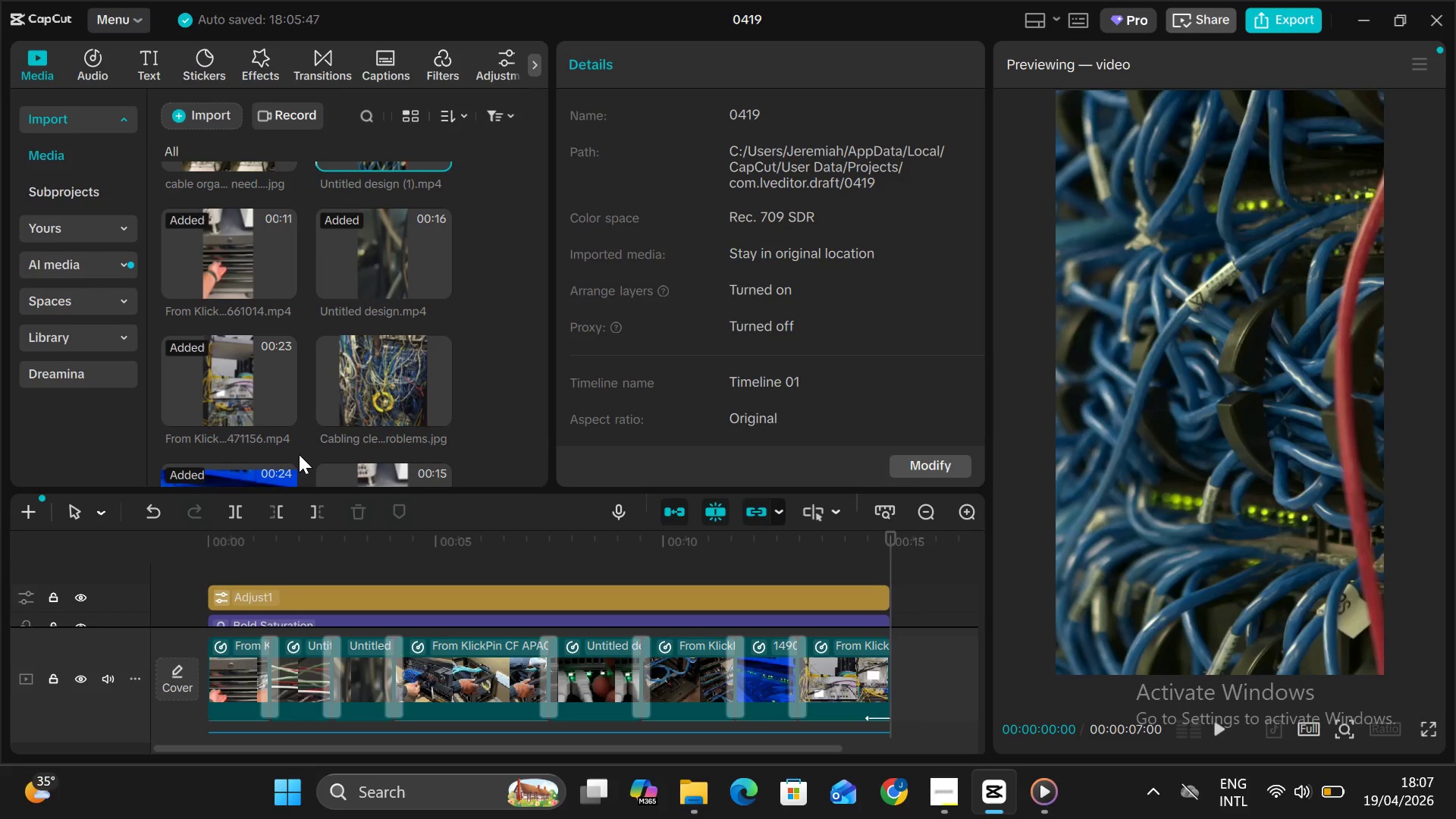 
mouse_move([214, 454])
 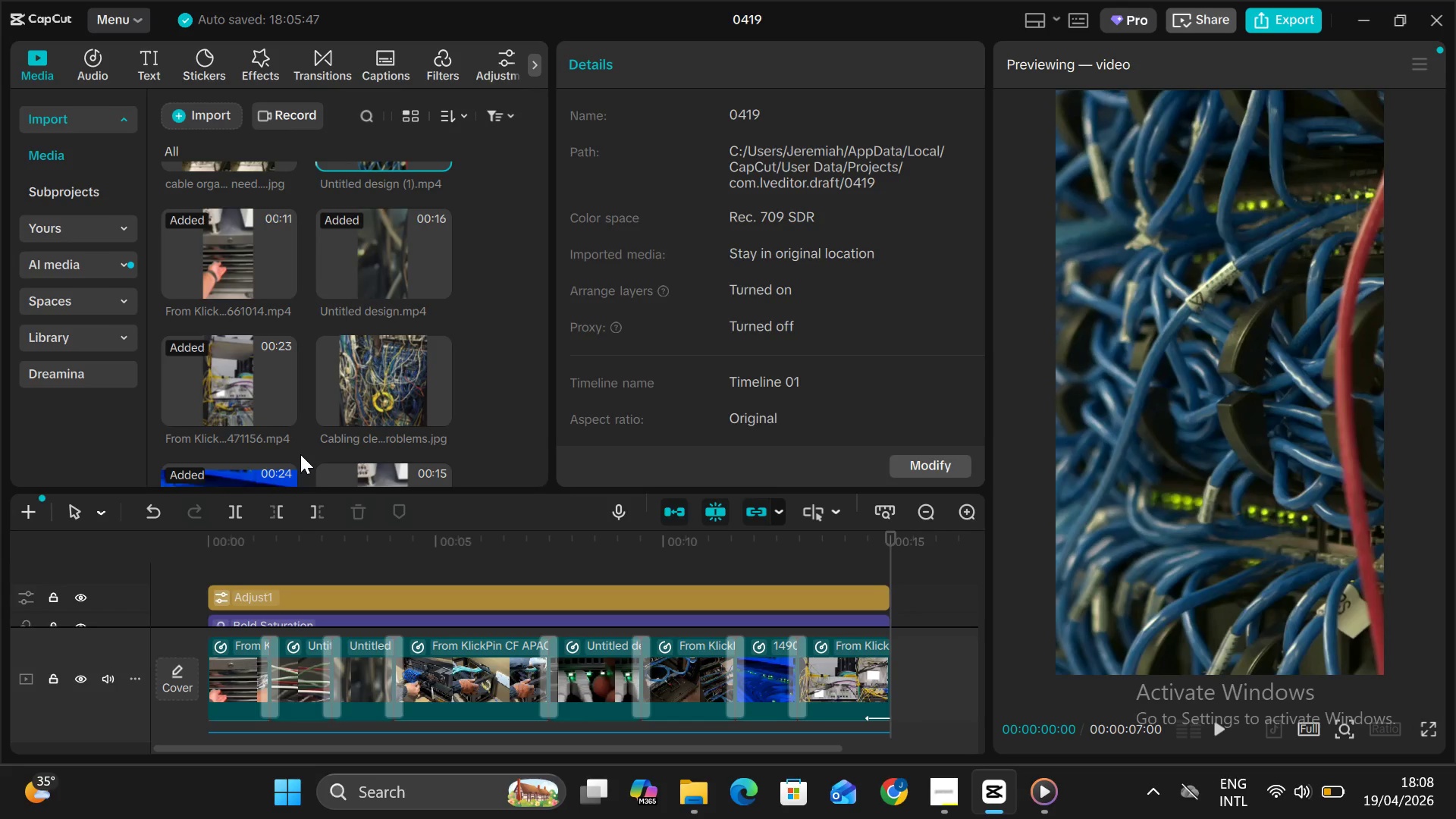 
wait(26.95)
 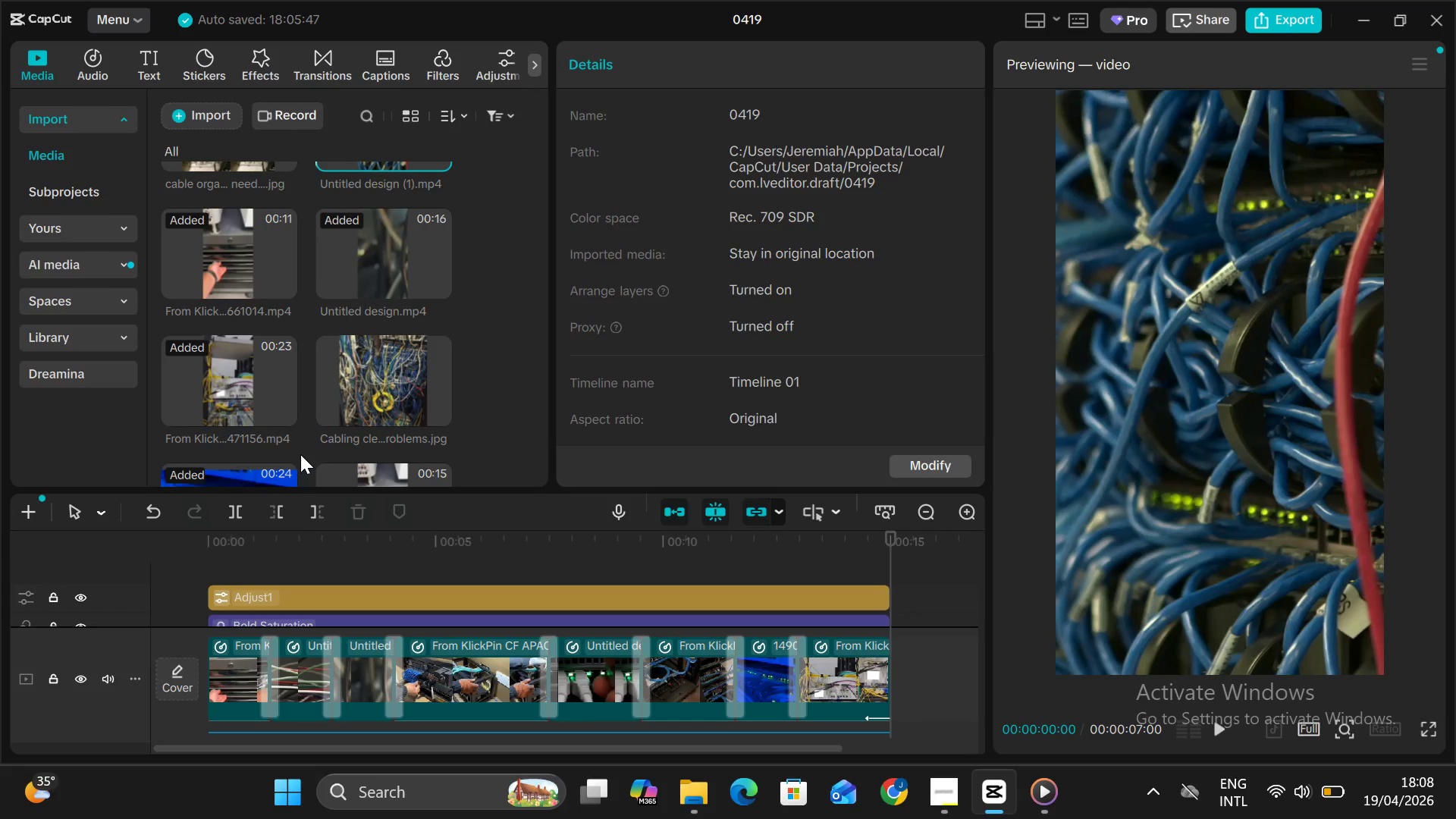 
scroll: coordinate [624, 362], scroll_direction: up, amount: 2.0
 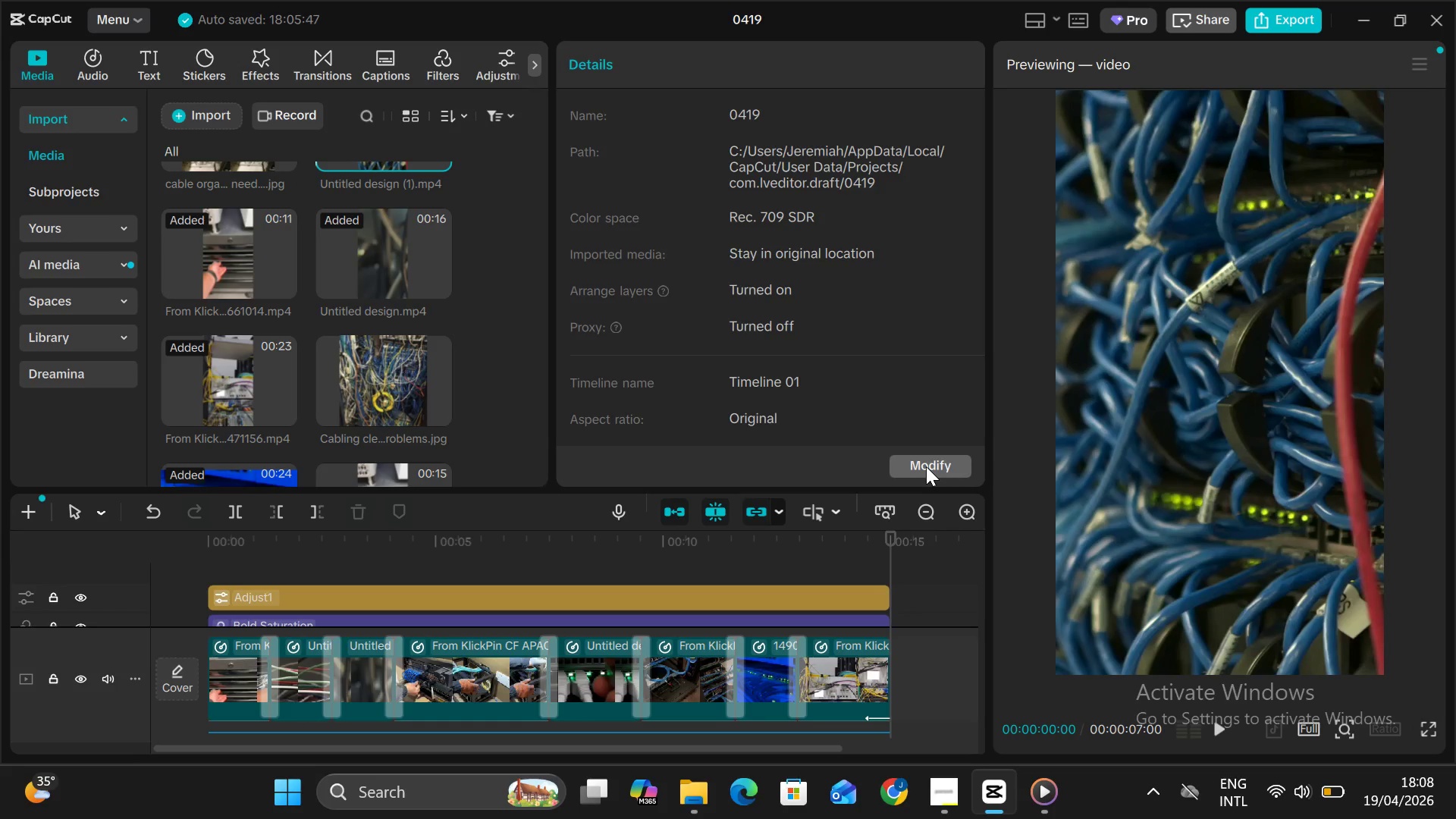 
wait(6.07)
 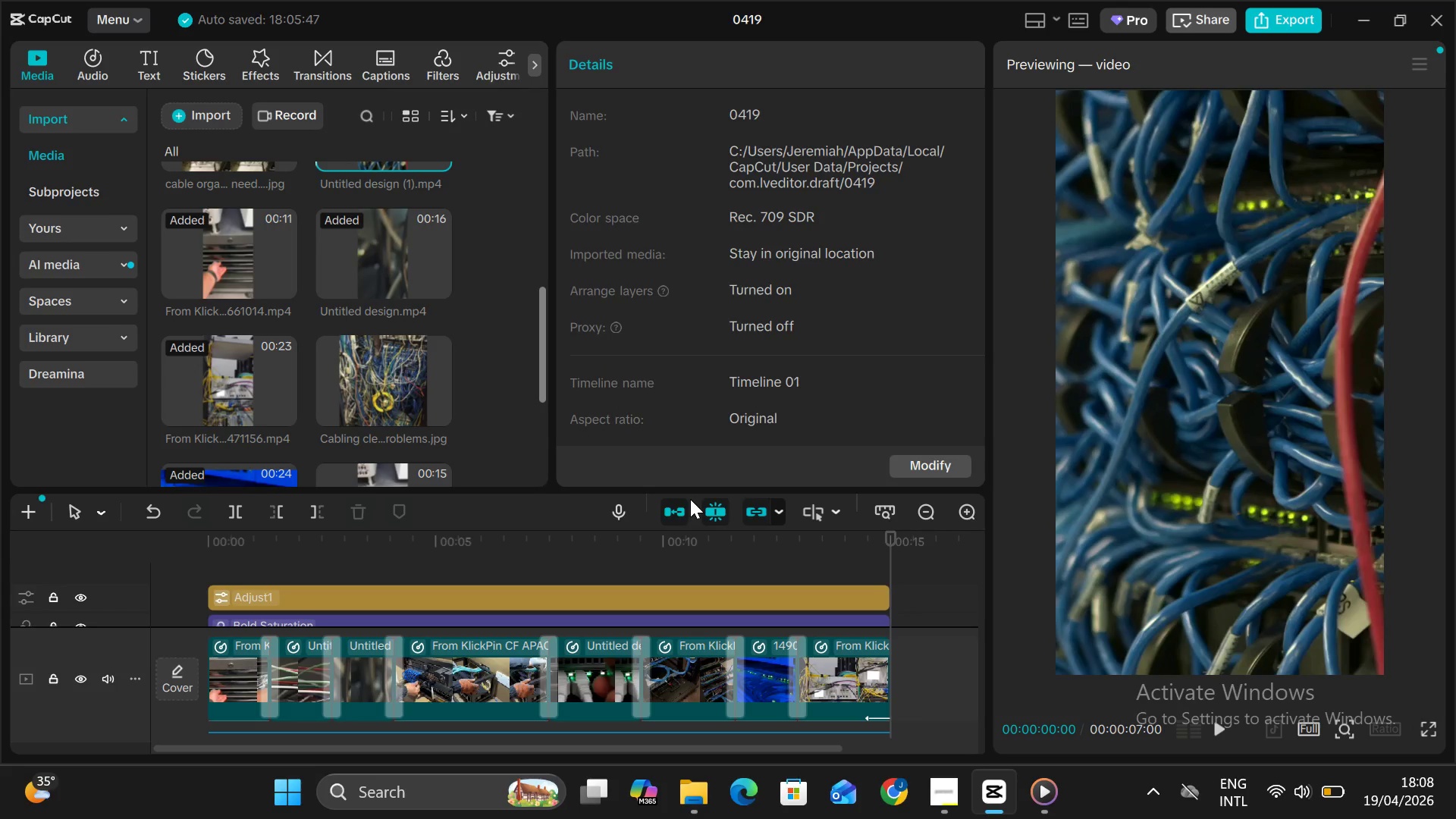 
left_click([692, 563])
 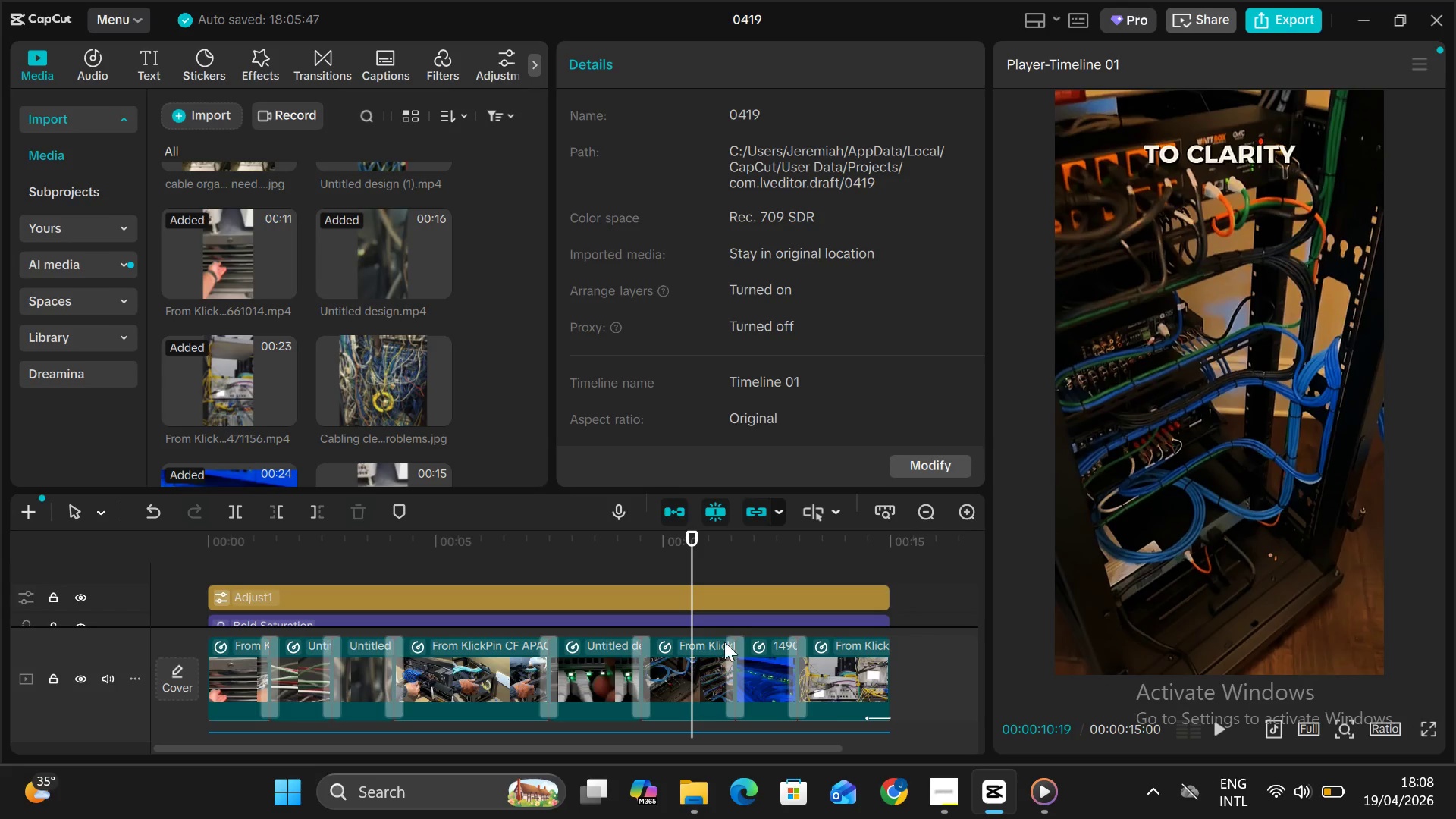 
left_click([708, 661])
 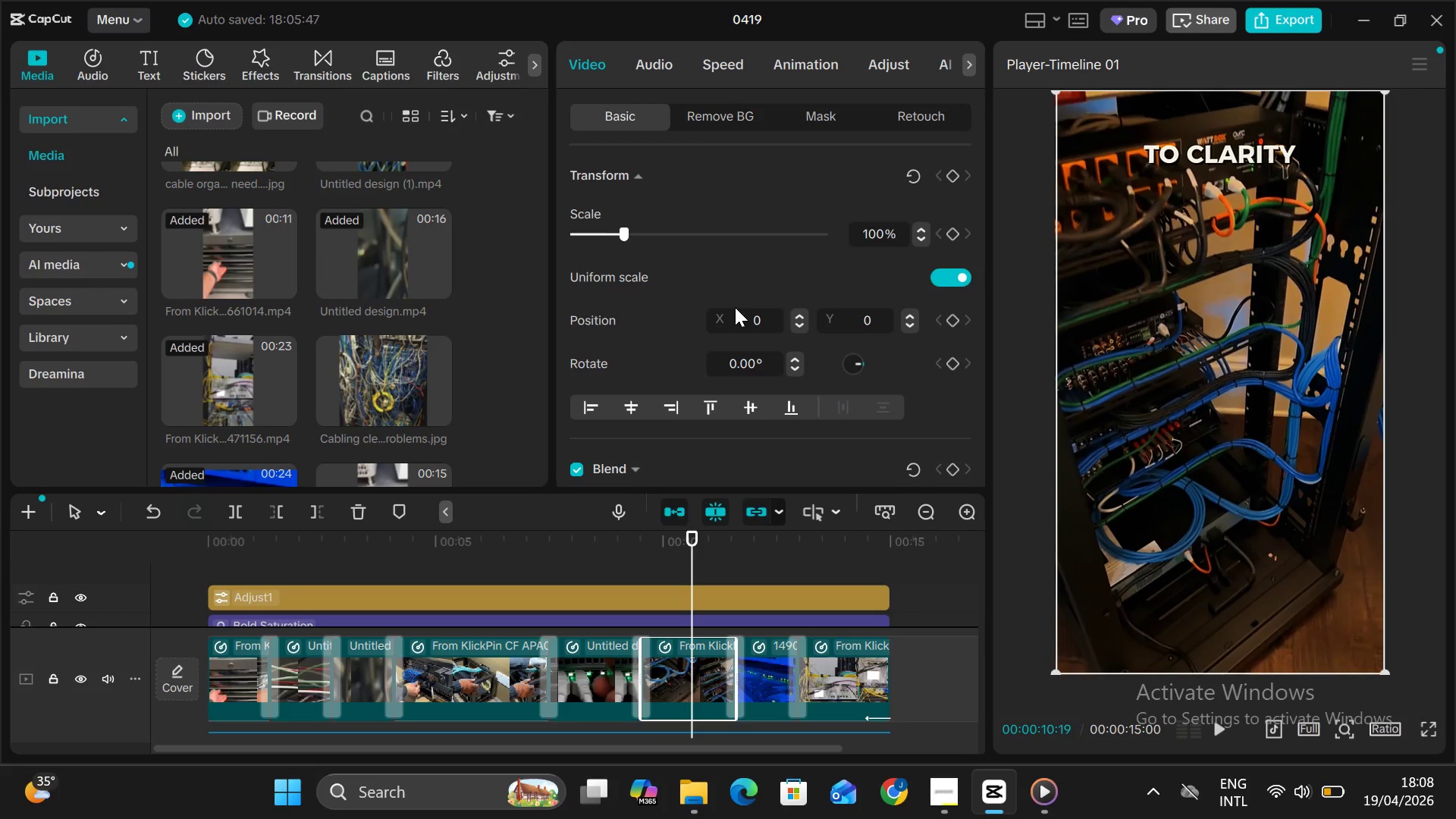 
scroll: coordinate [720, 334], scroll_direction: down, amount: 1.0
 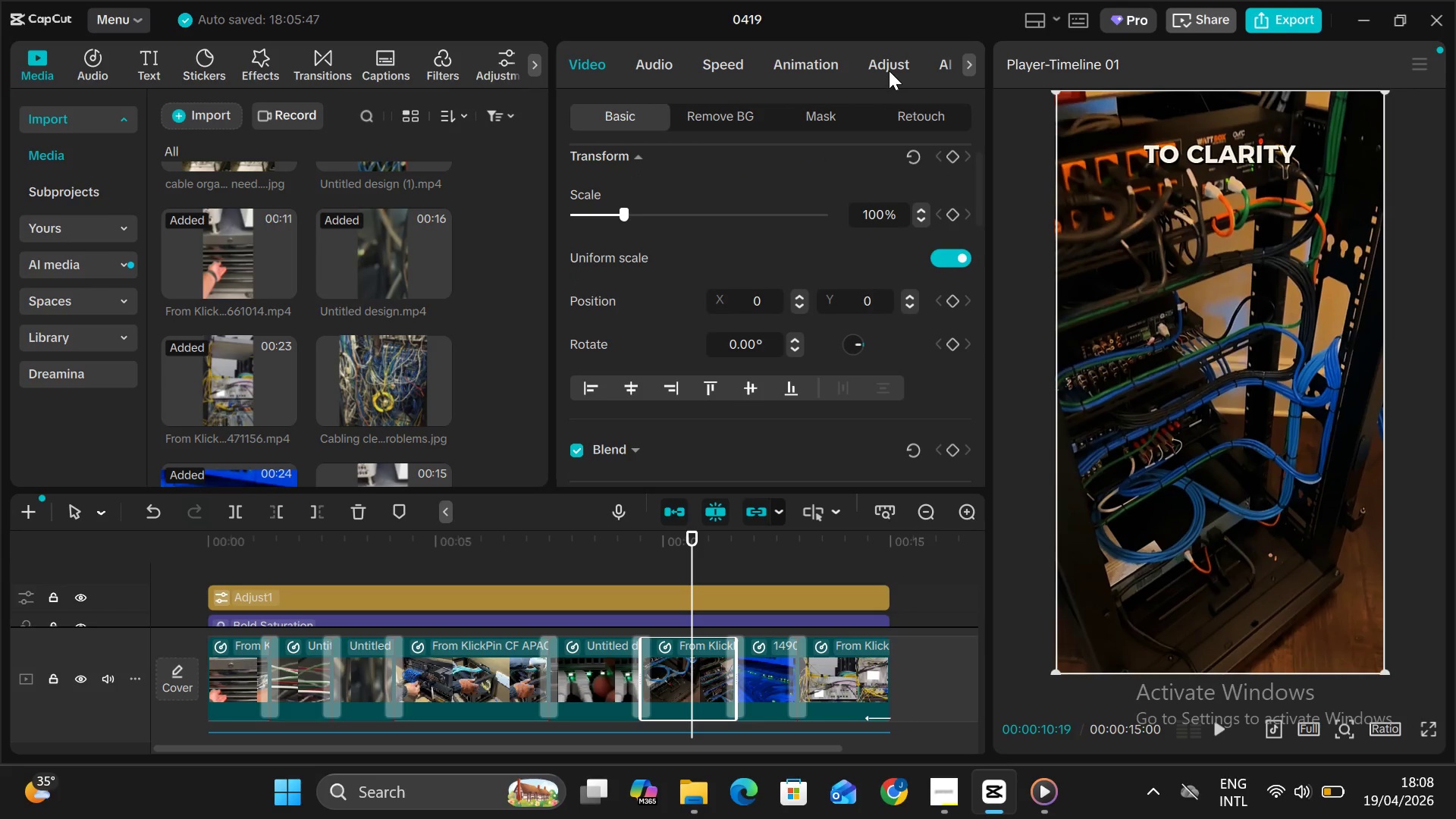 
left_click([889, 71])
 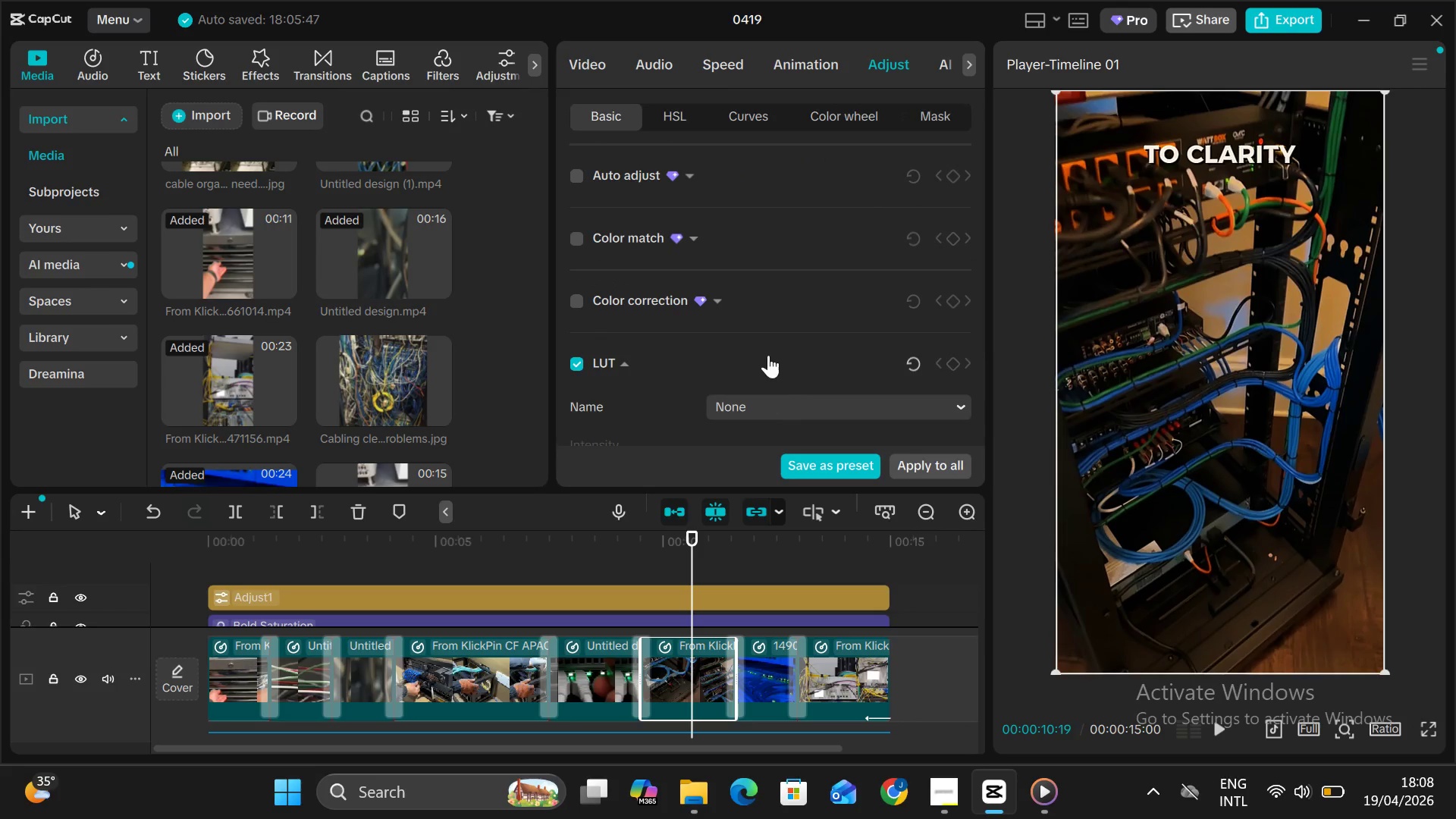 
scroll: coordinate [769, 353], scroll_direction: down, amount: 26.0
 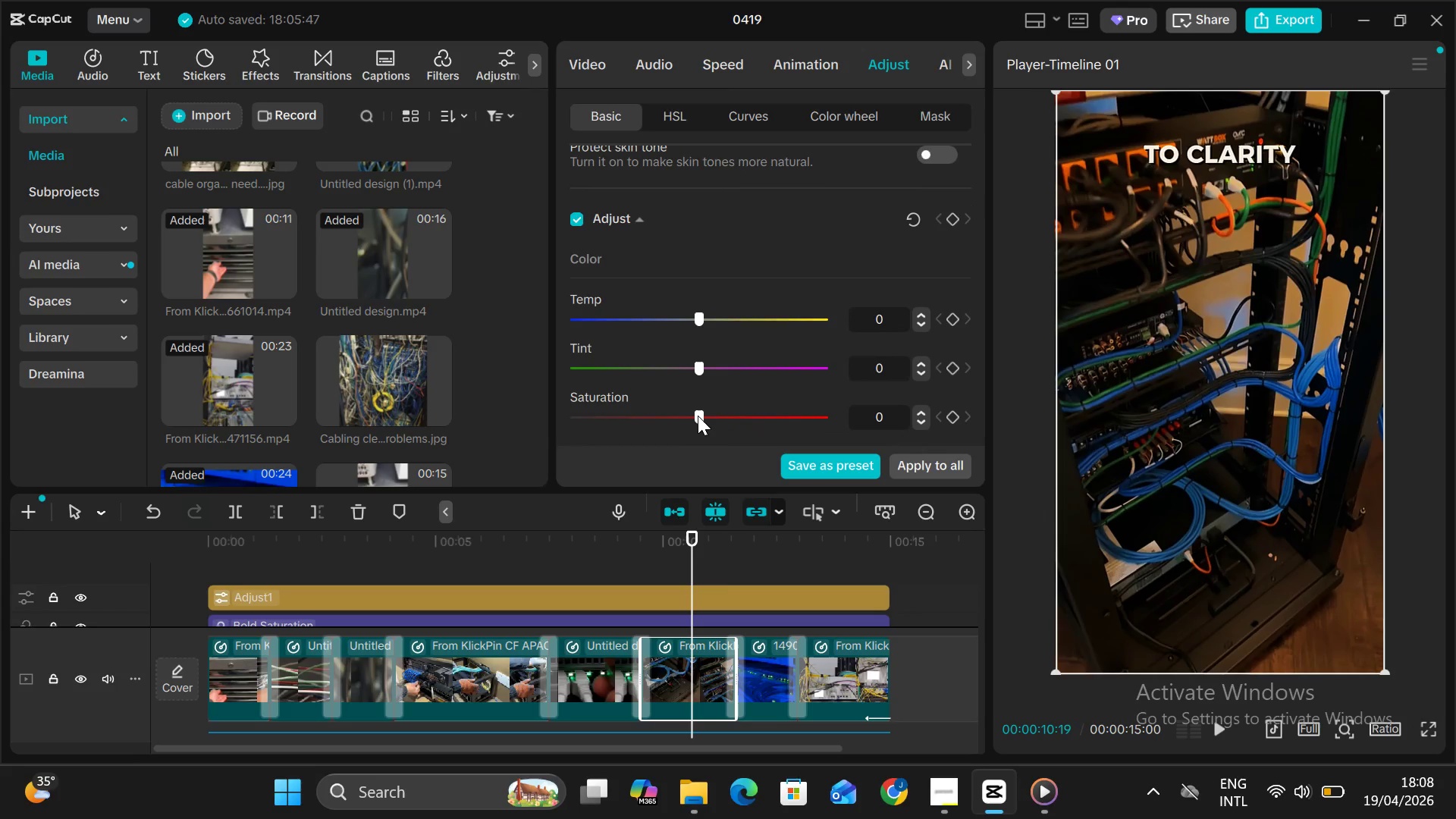 
left_click_drag(start_coordinate=[698, 416], to_coordinate=[651, 413])
 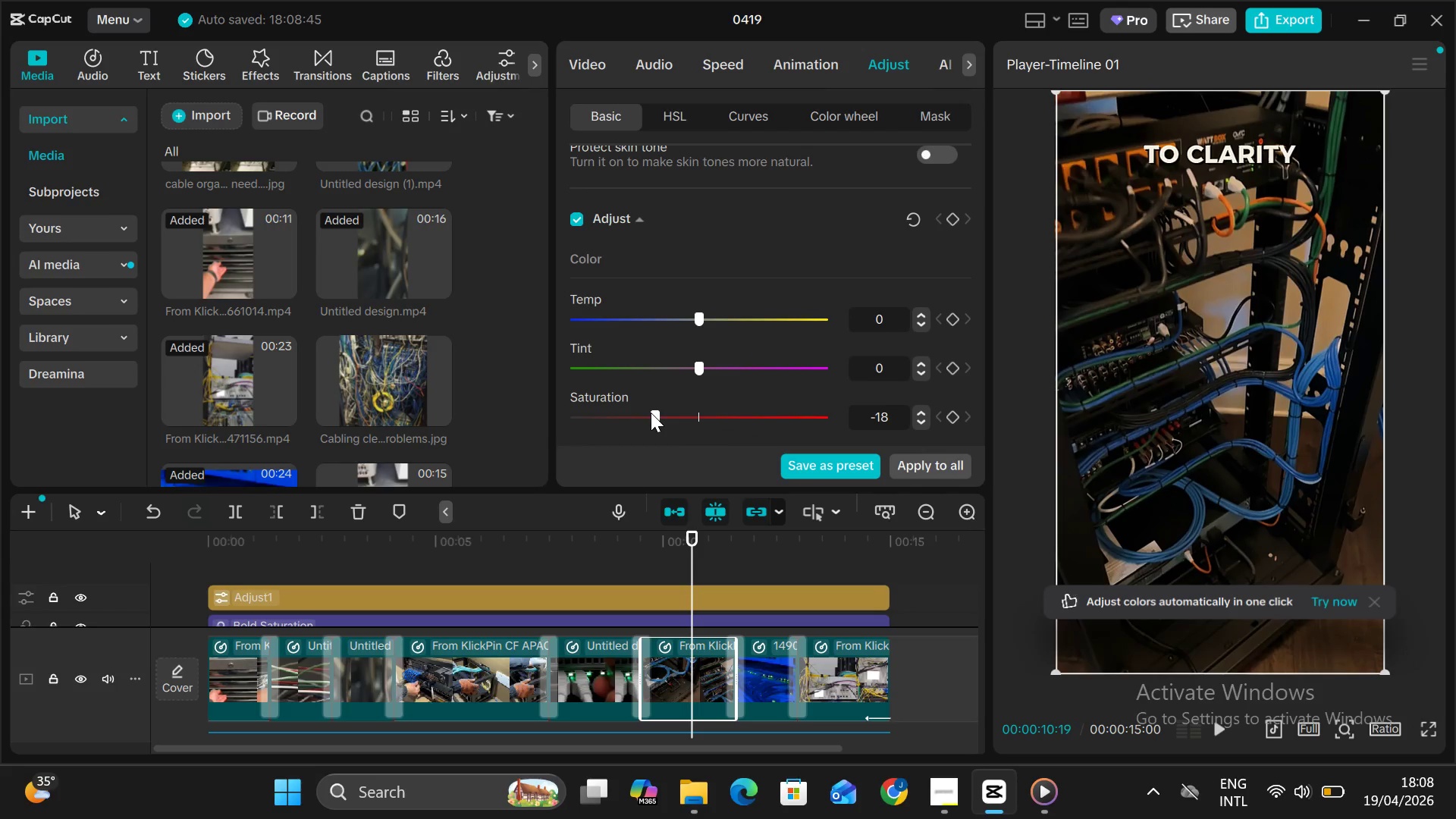 
scroll: coordinate [372, 278], scroll_direction: down, amount: 11.0
 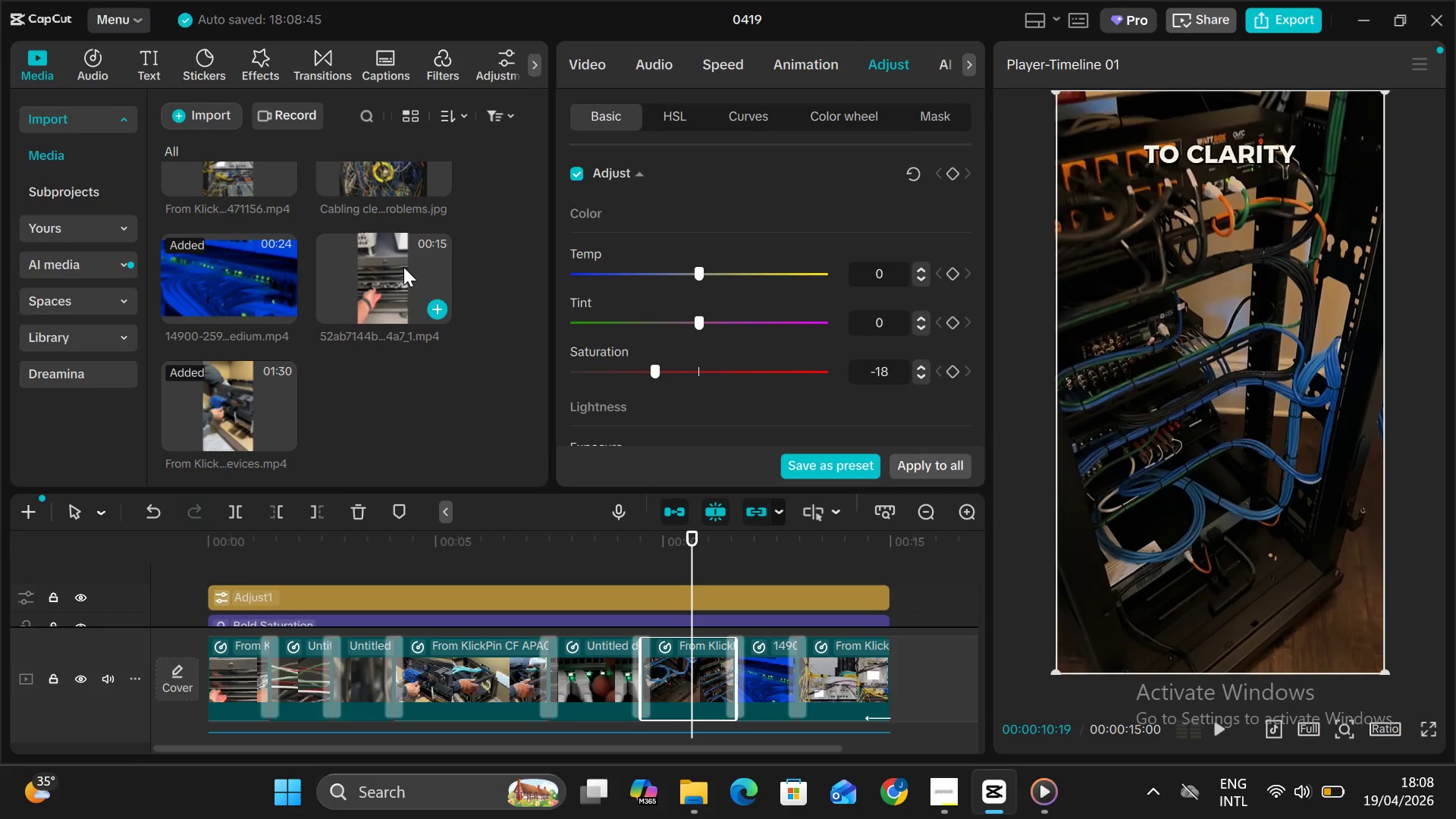 
scroll: coordinate [399, 278], scroll_direction: up, amount: 2.0
 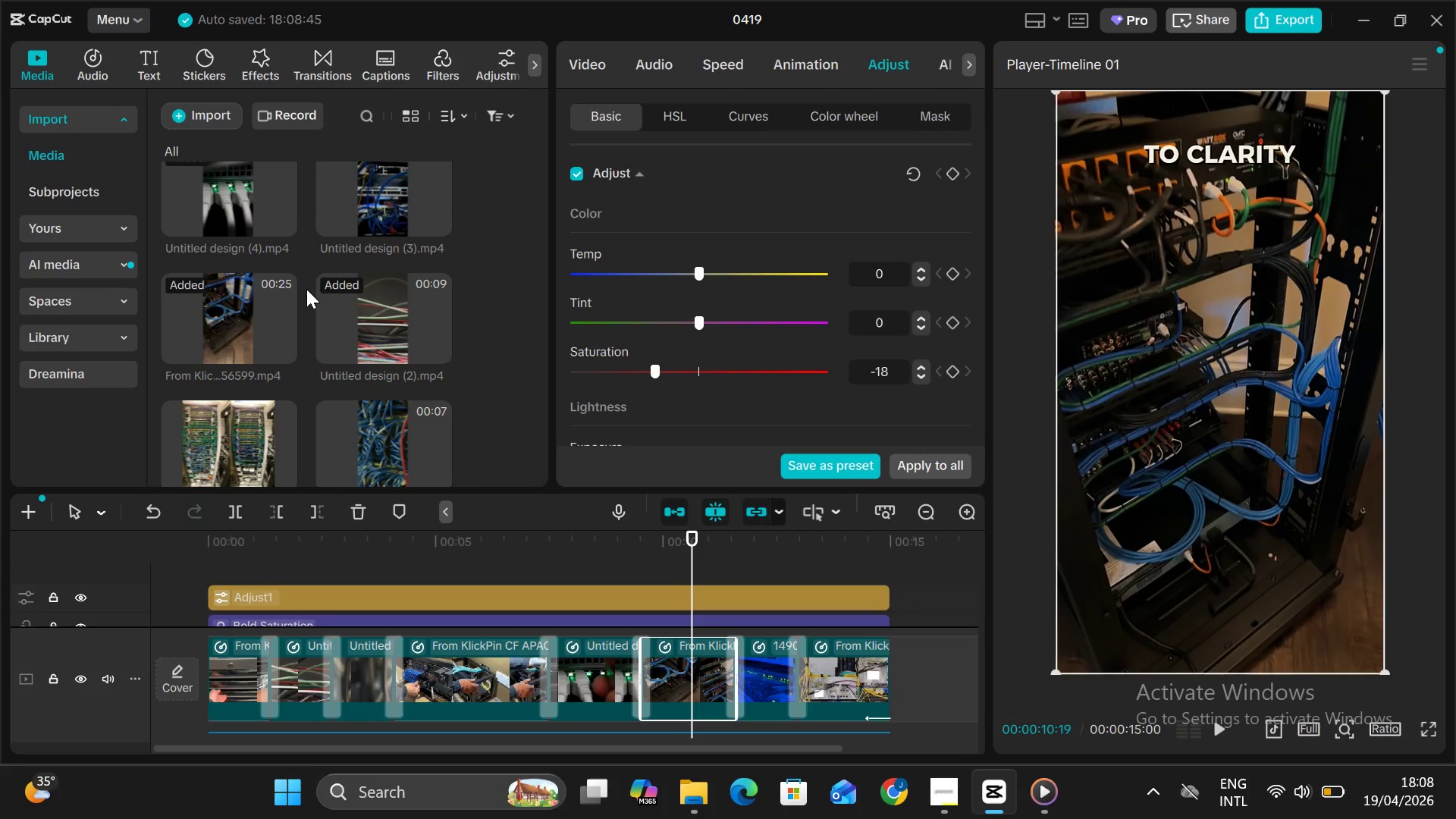 
left_click([231, 321])
 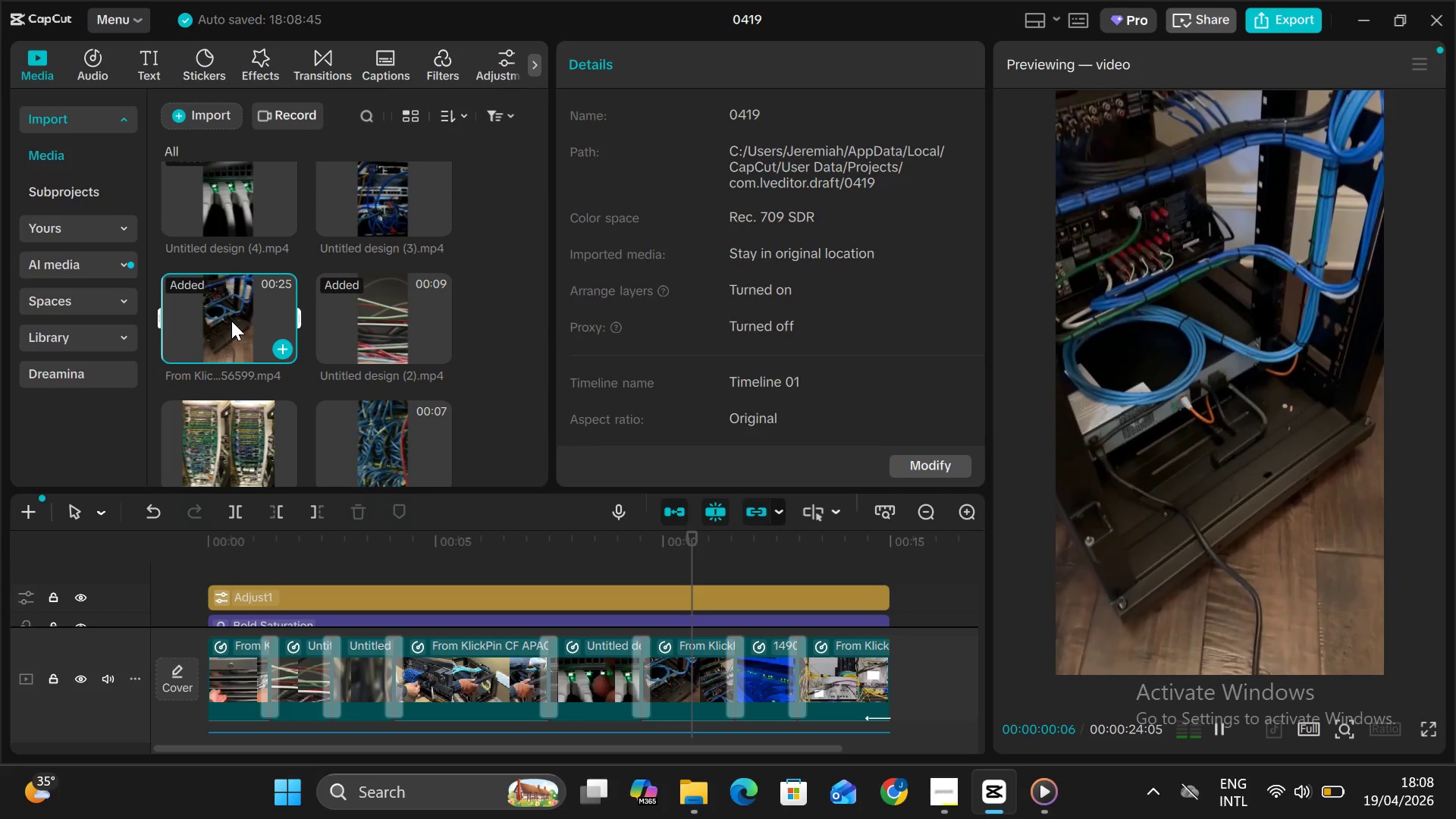 
left_click([231, 321])
 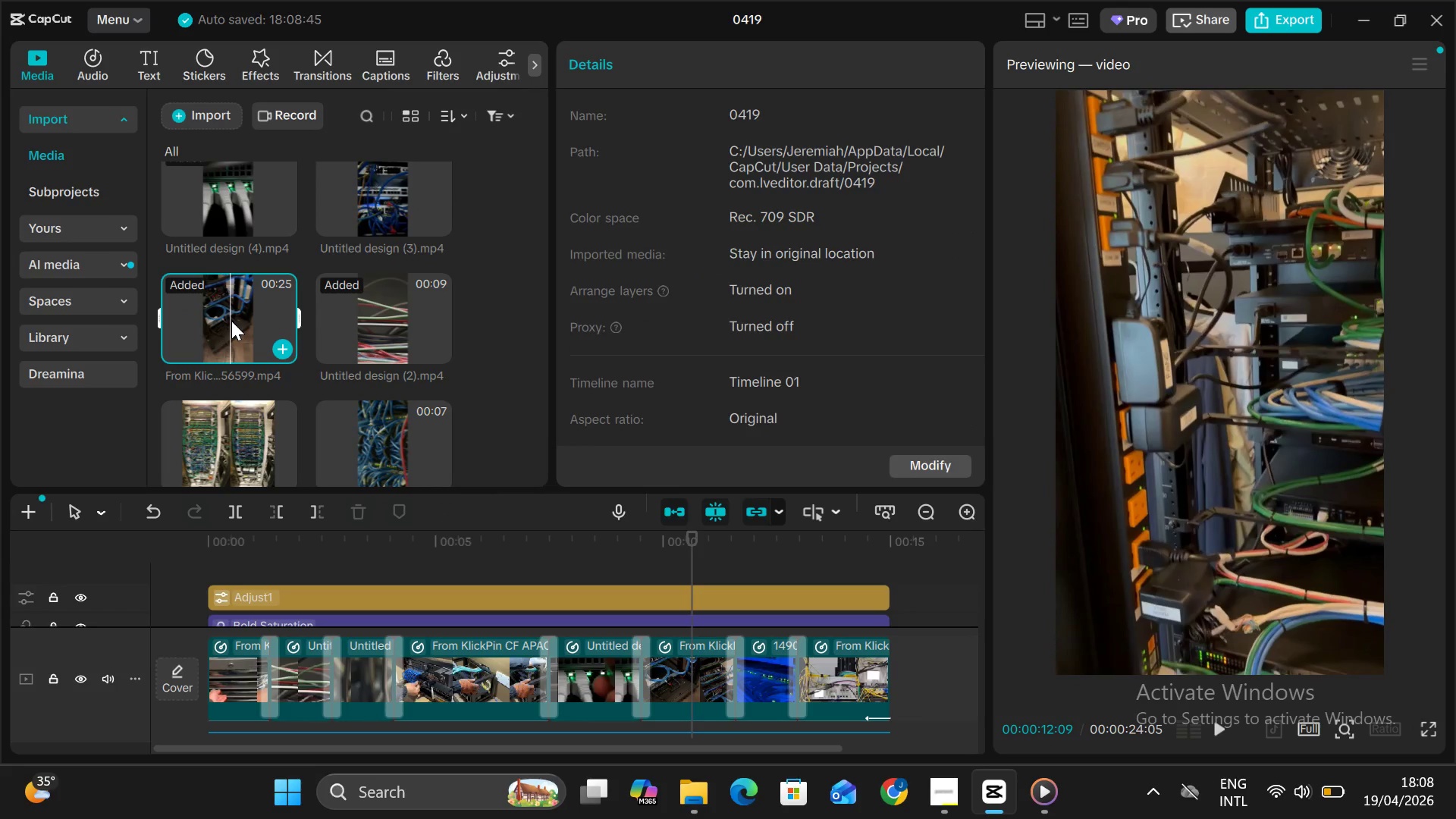 
key(Alt+V)
 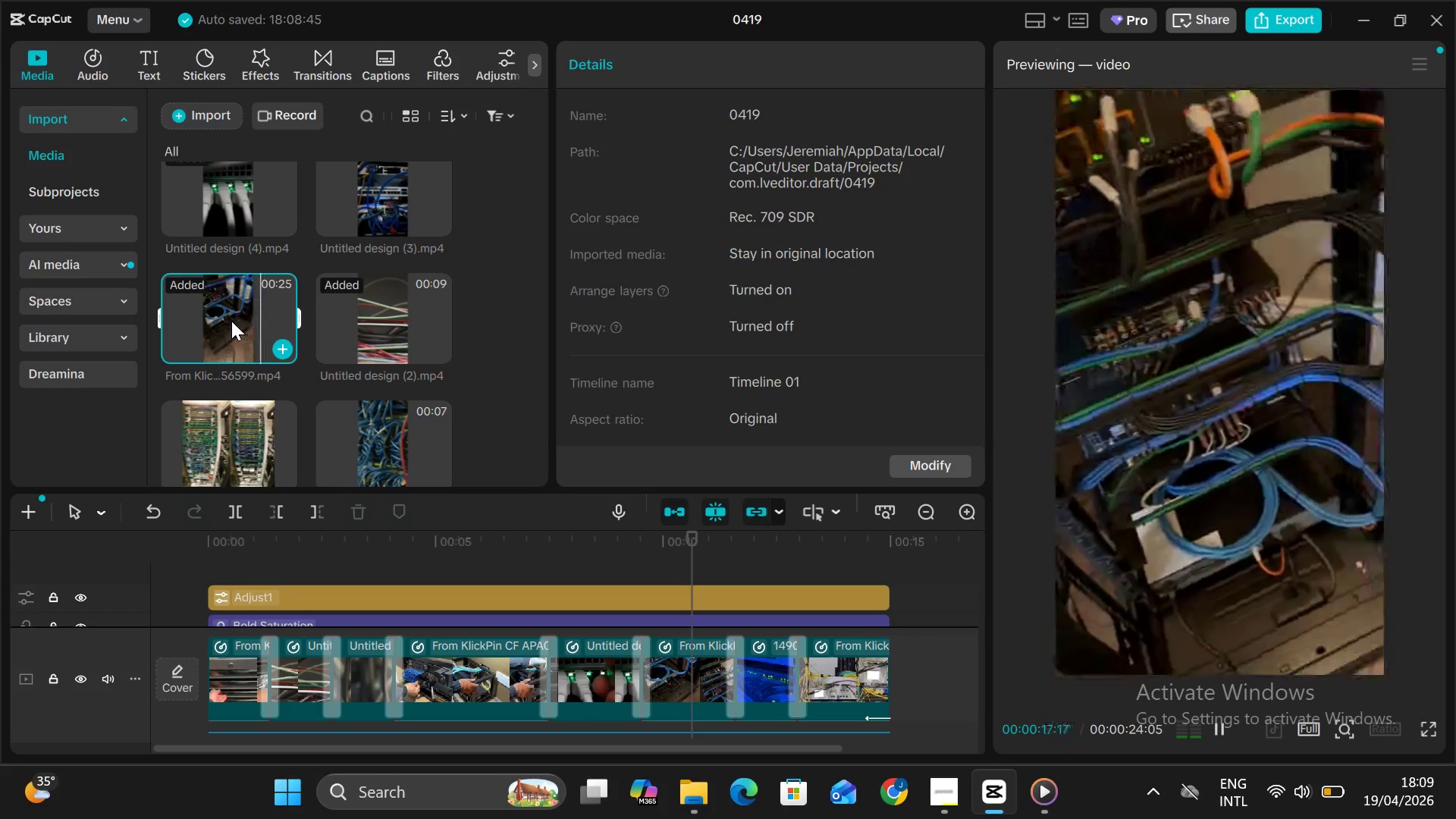 
wait(7.03)
 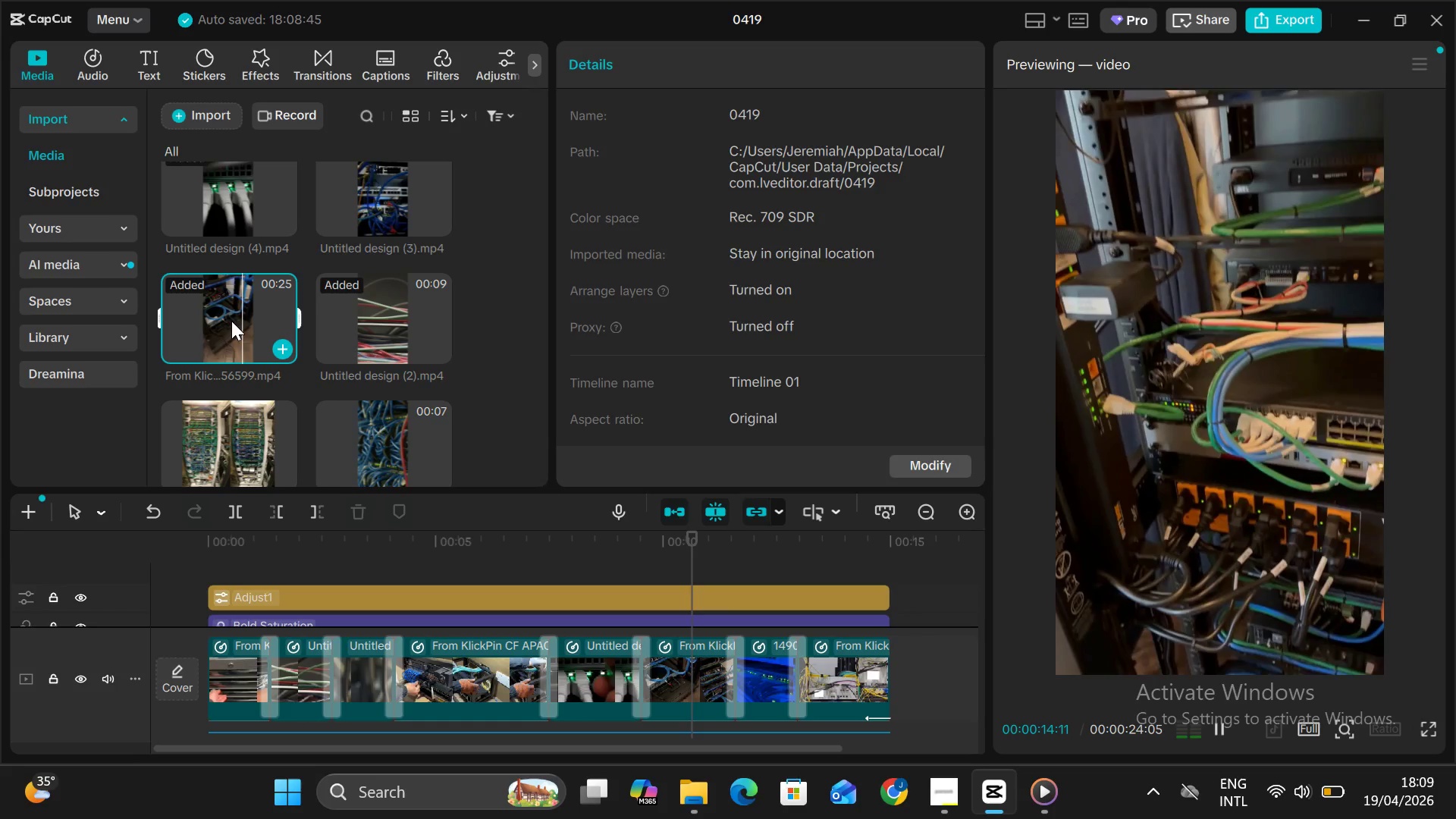 
left_click_drag(start_coordinate=[162, 316], to_coordinate=[211, 328])
 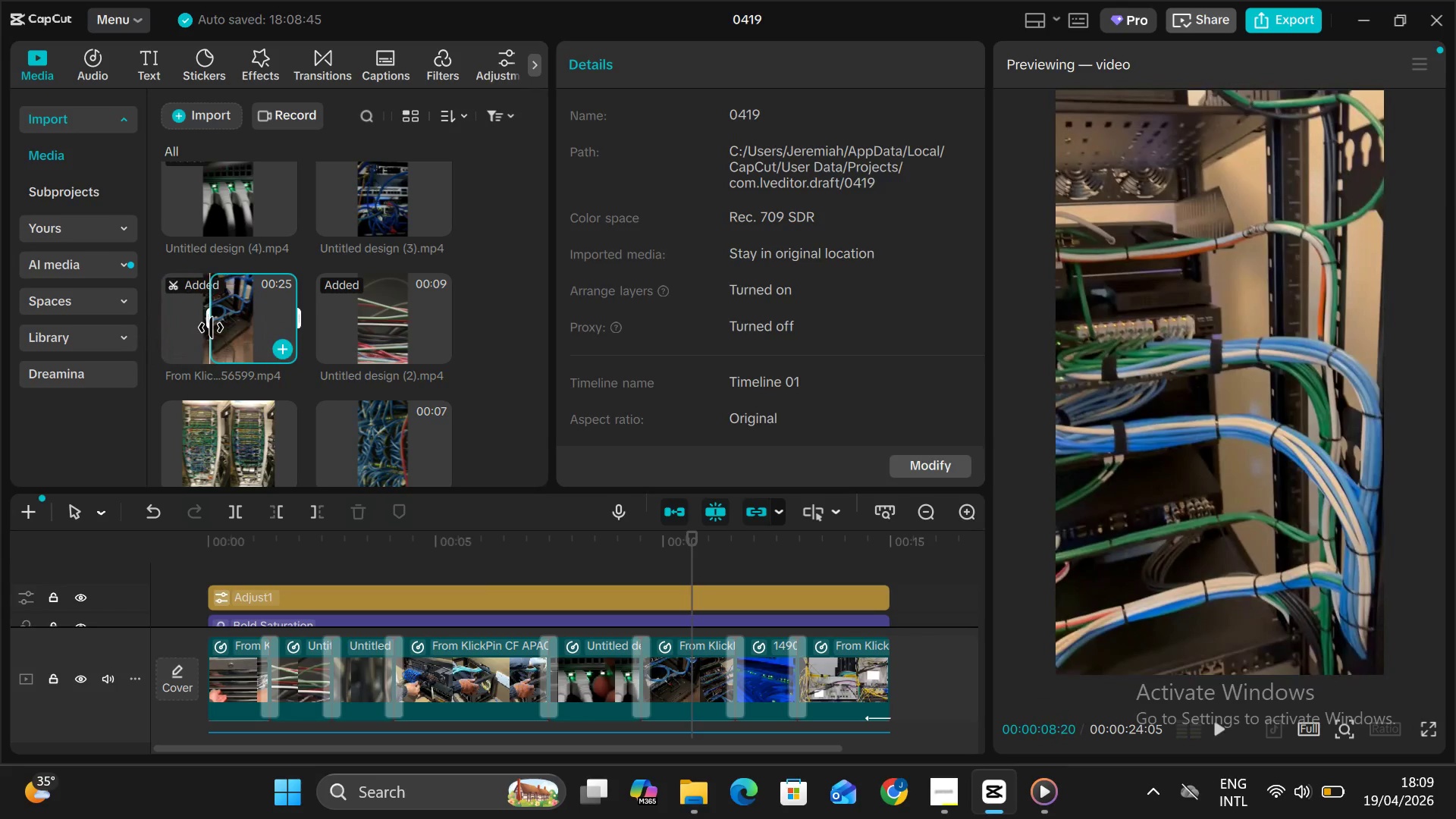 
key(Alt+AltLeft)
 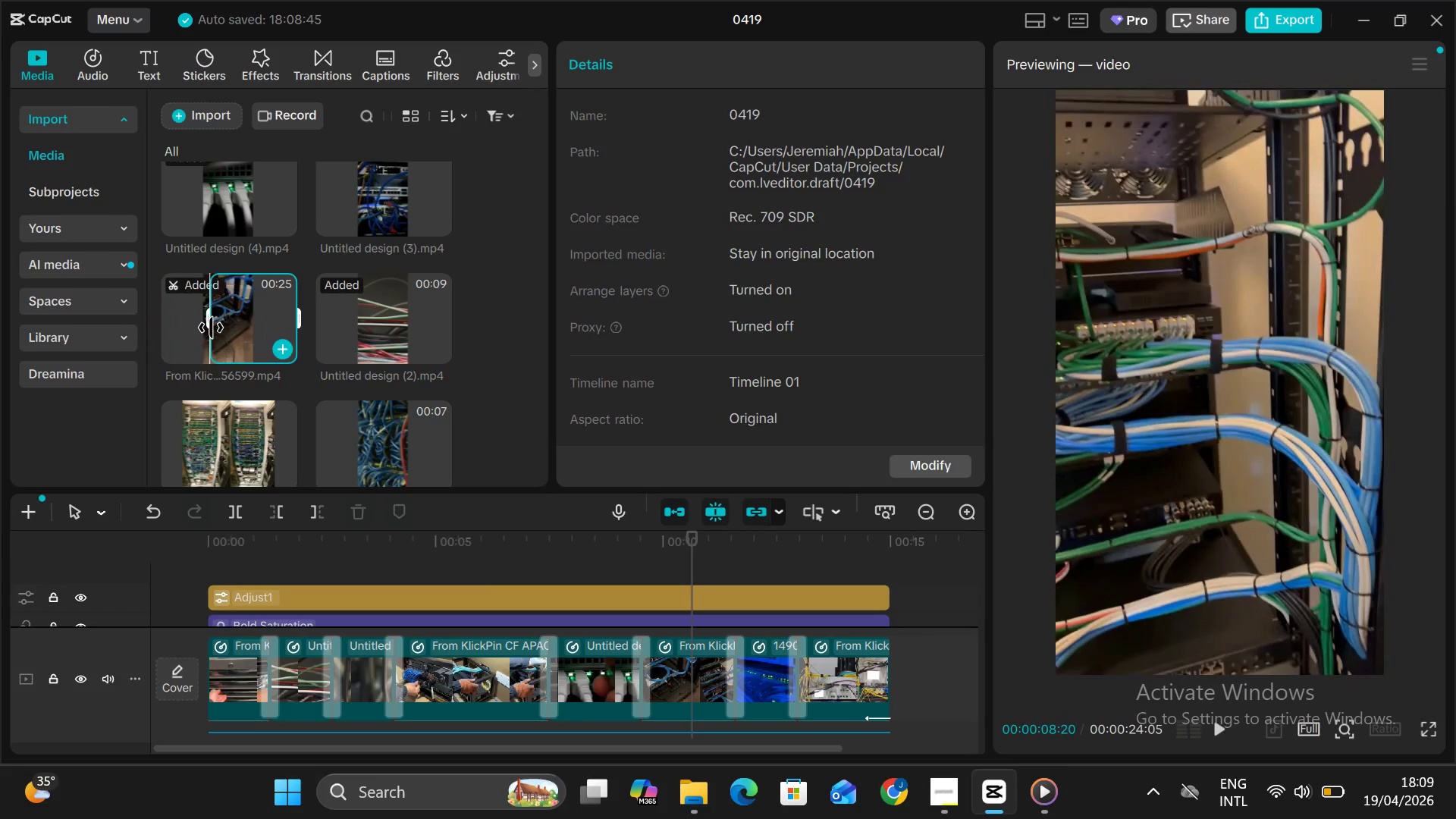 
key(Alt+V)
 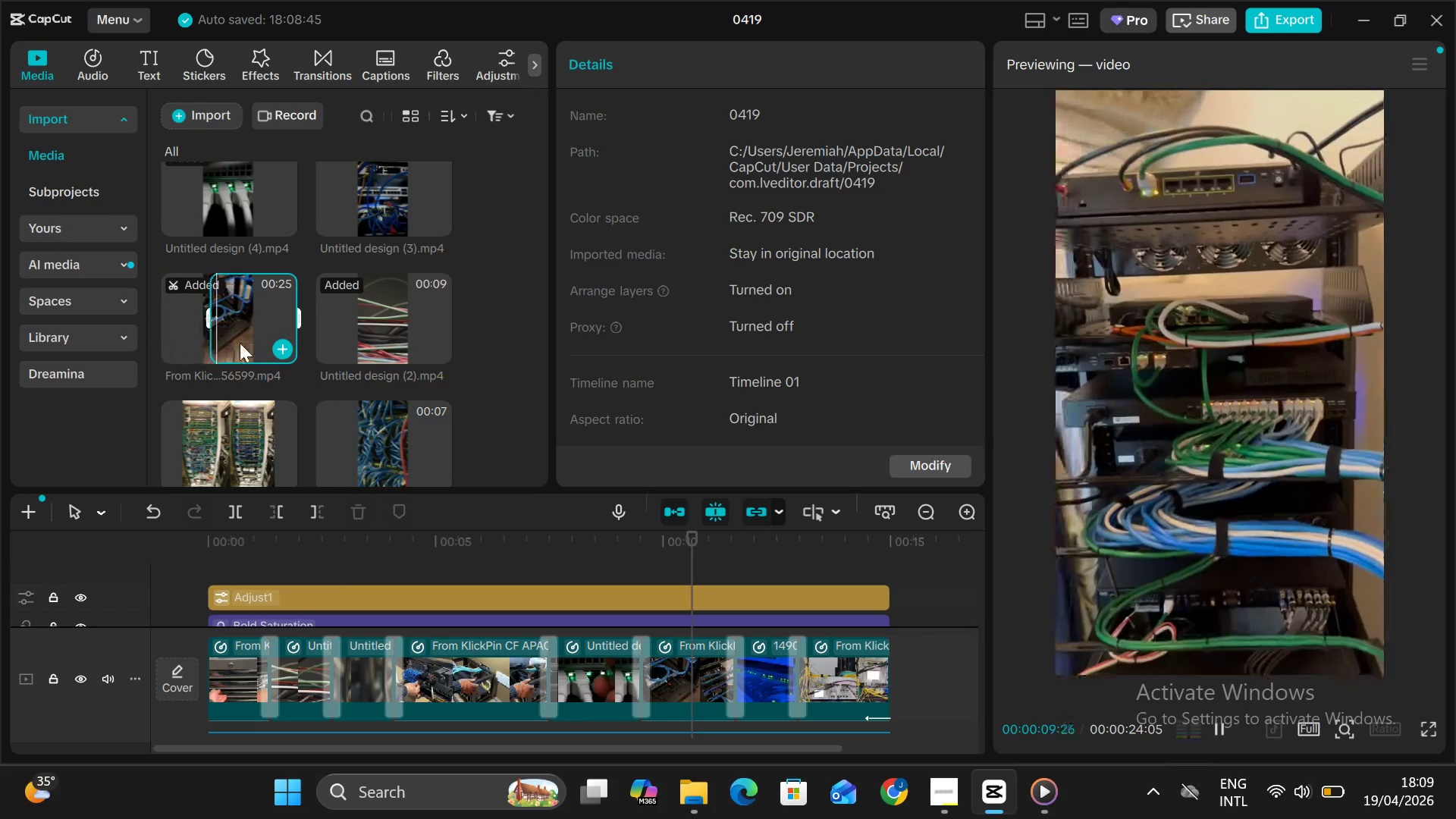 
left_click_drag(start_coordinate=[243, 341], to_coordinate=[817, 646])
 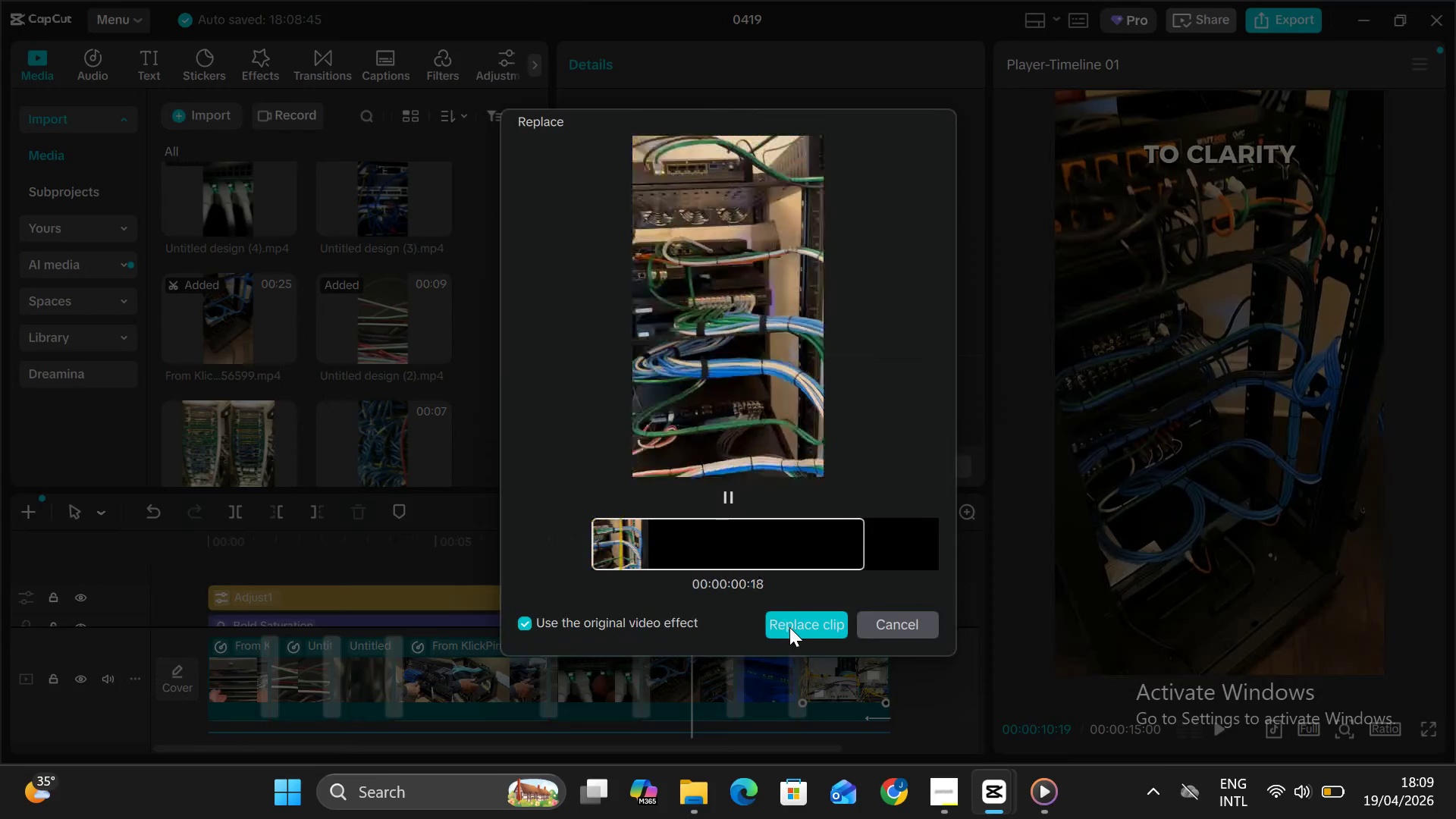 
left_click([789, 627])
 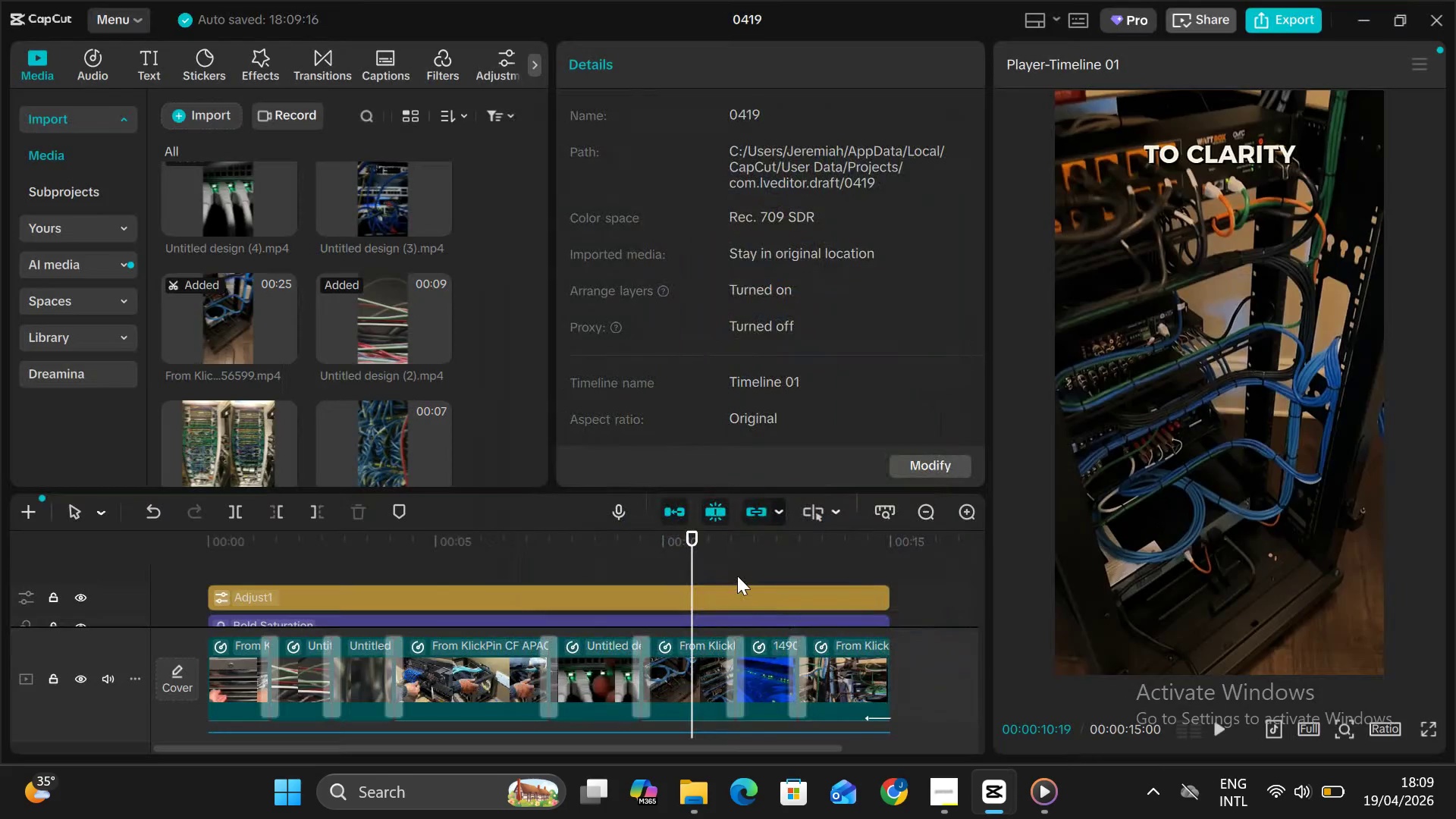 
key(Alt+V)
 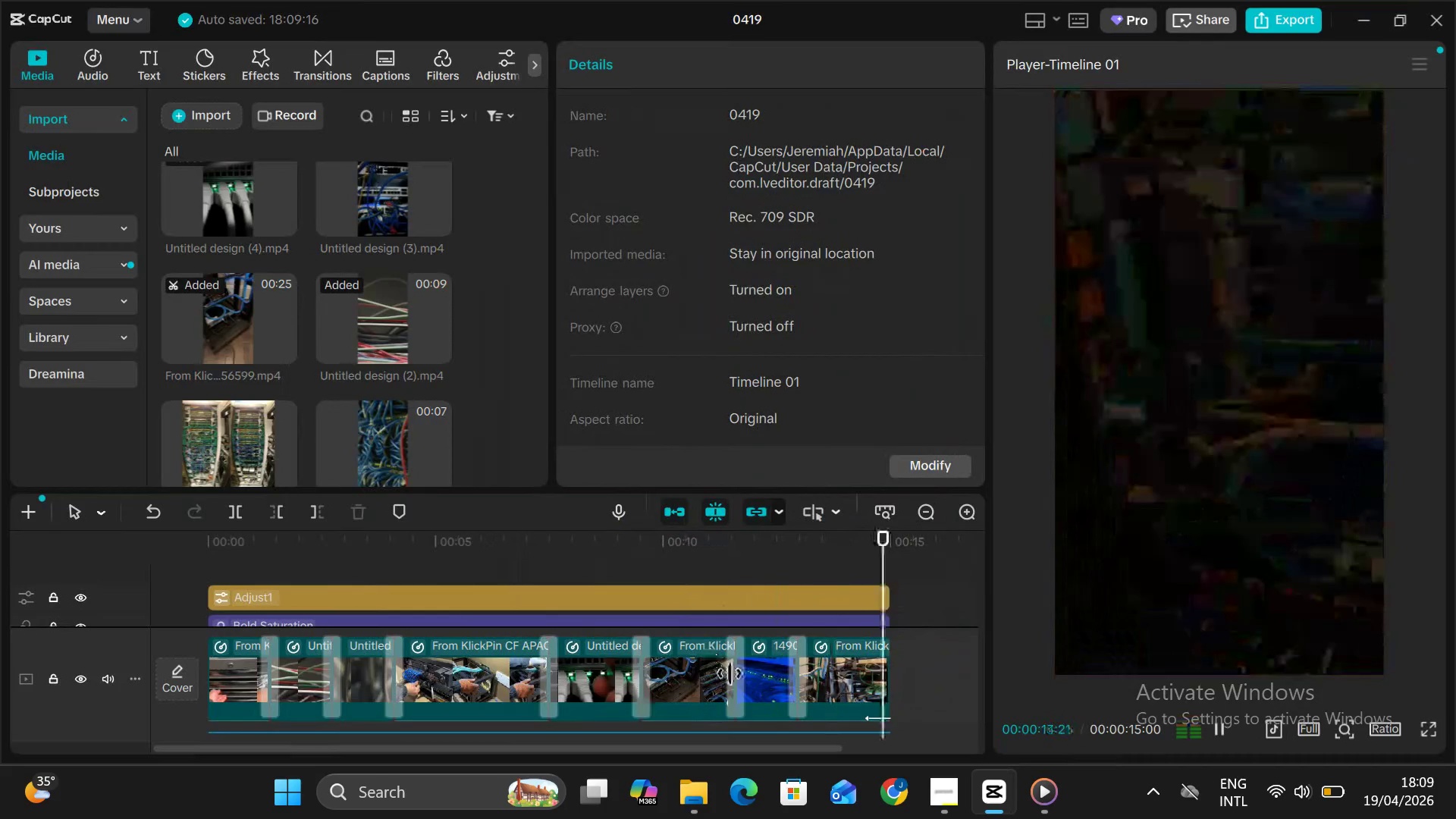 
wait(5.88)
 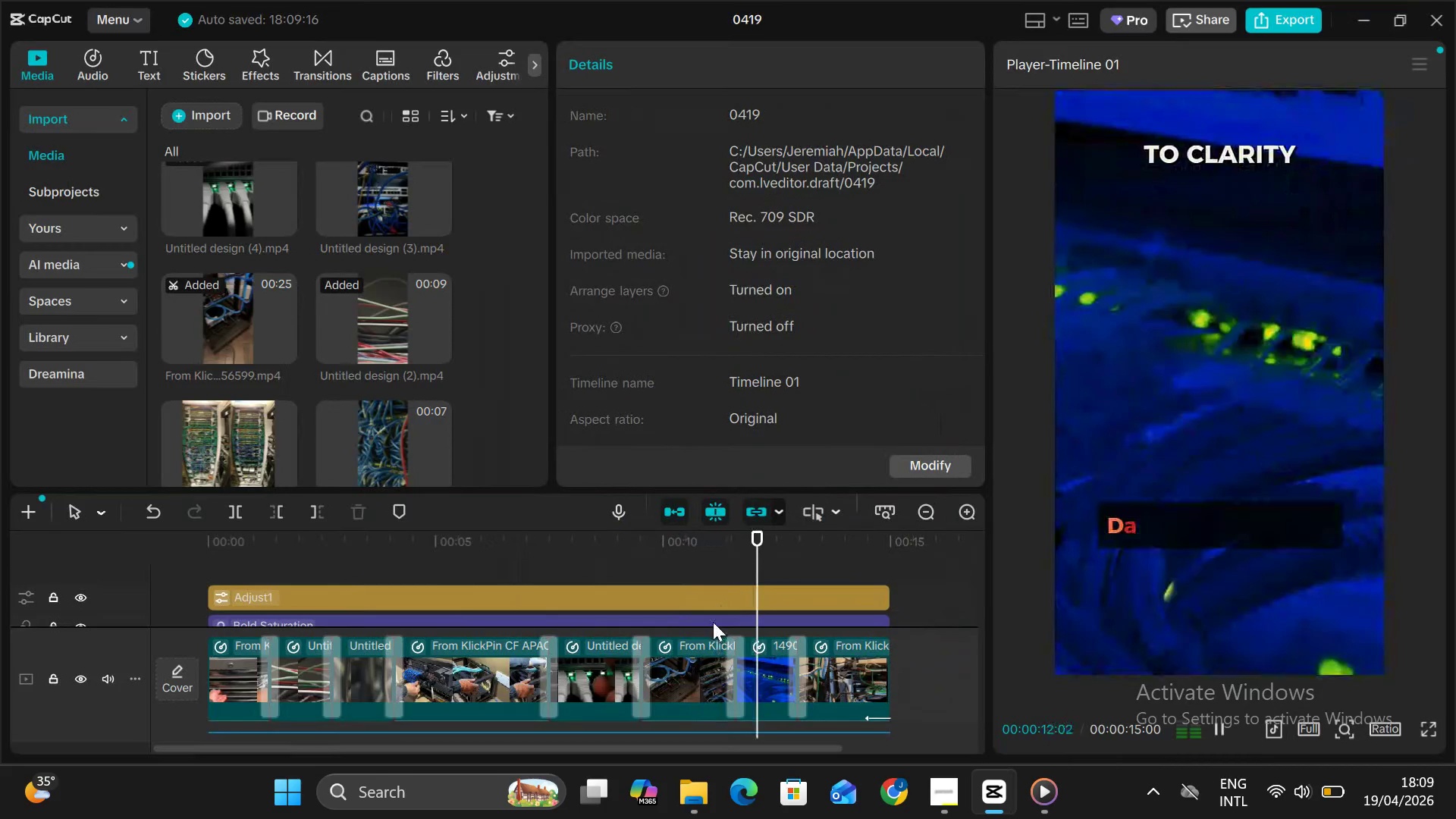 
key(Alt+V)
 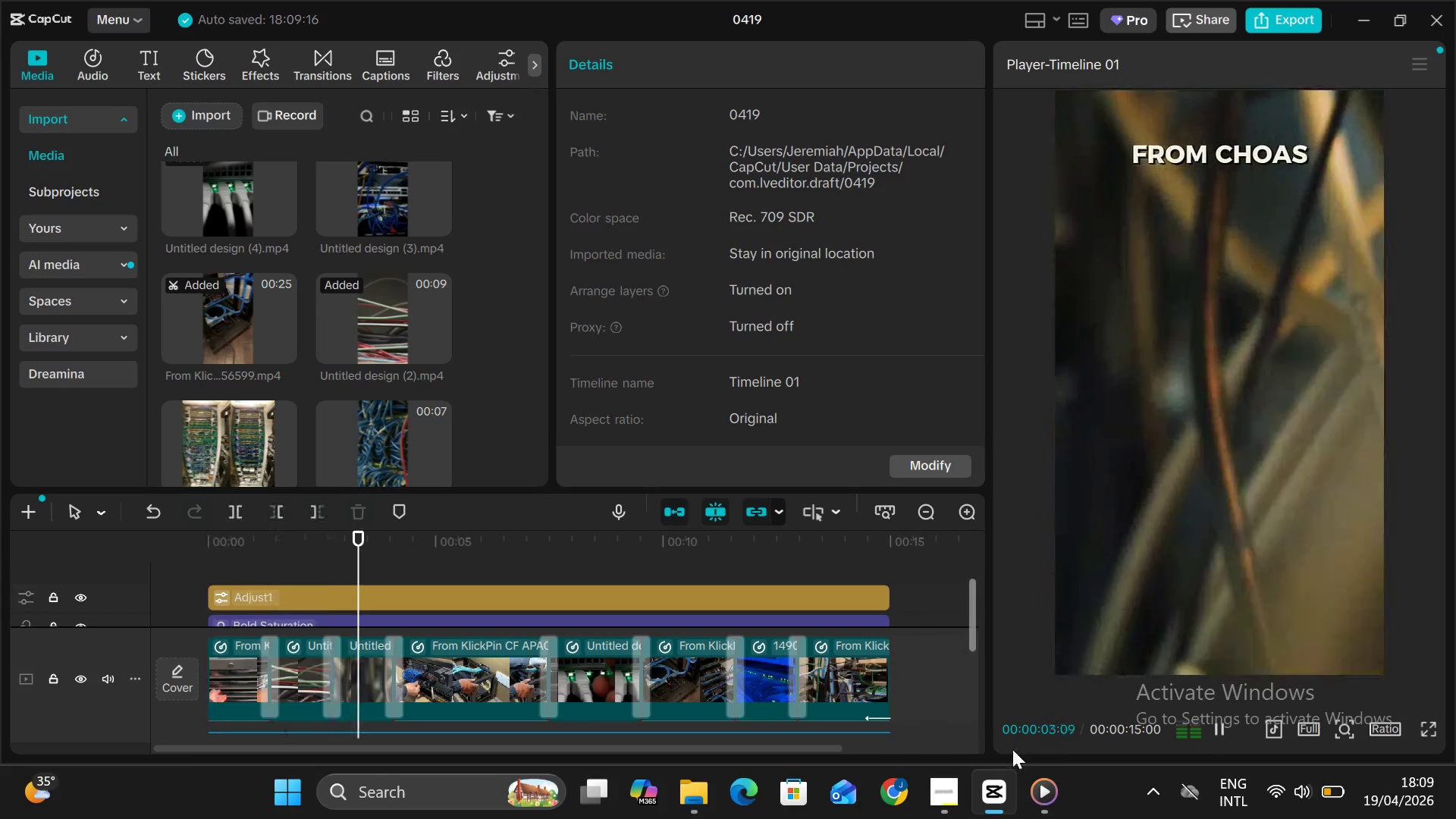 
wait(5.17)
 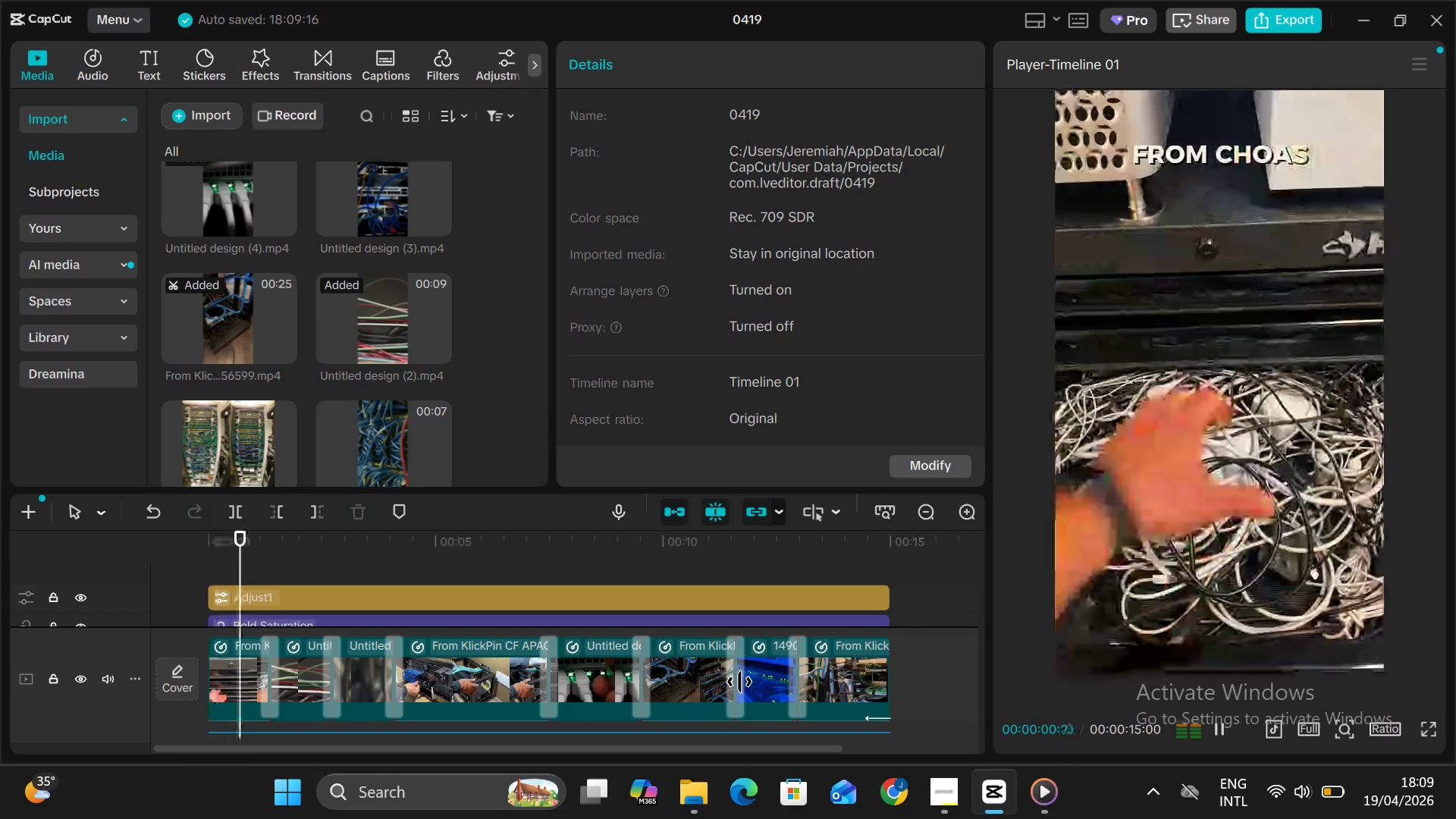 
left_click([953, 799])